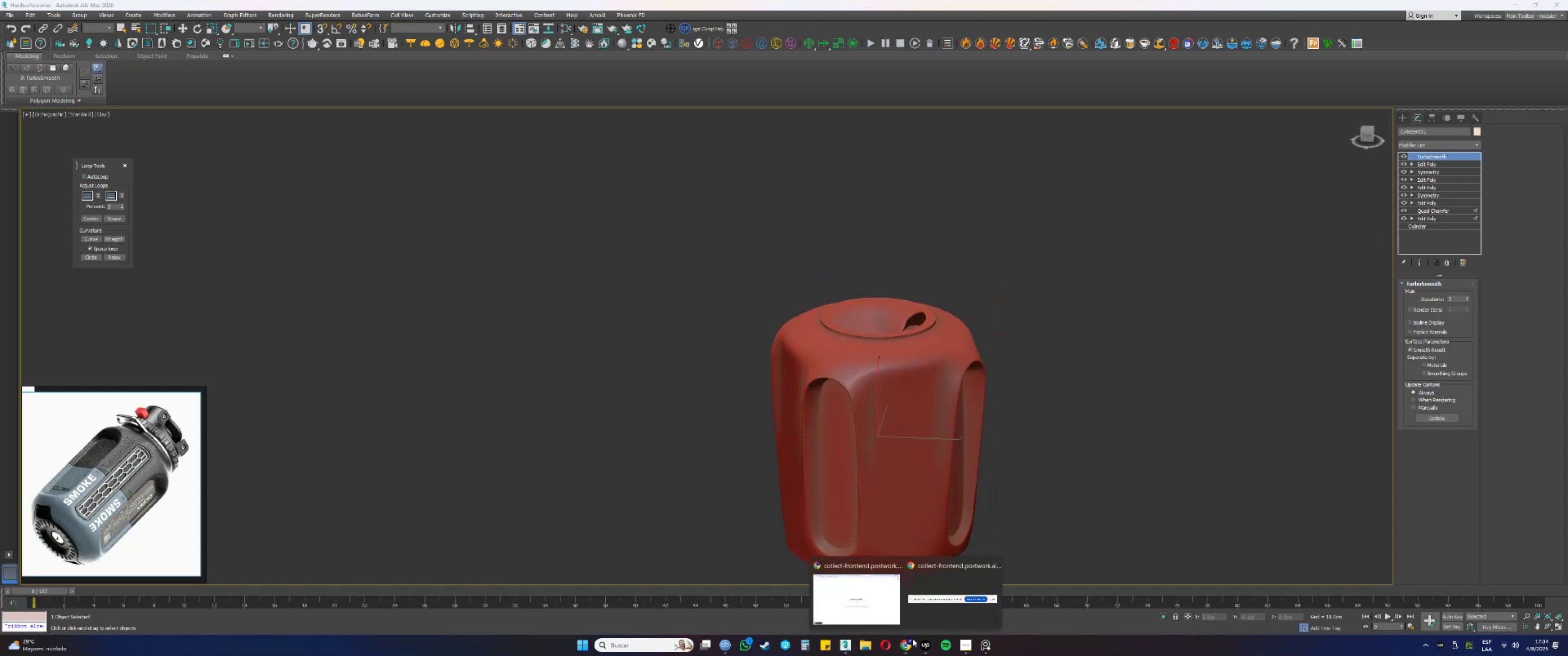 
left_click([864, 613])
 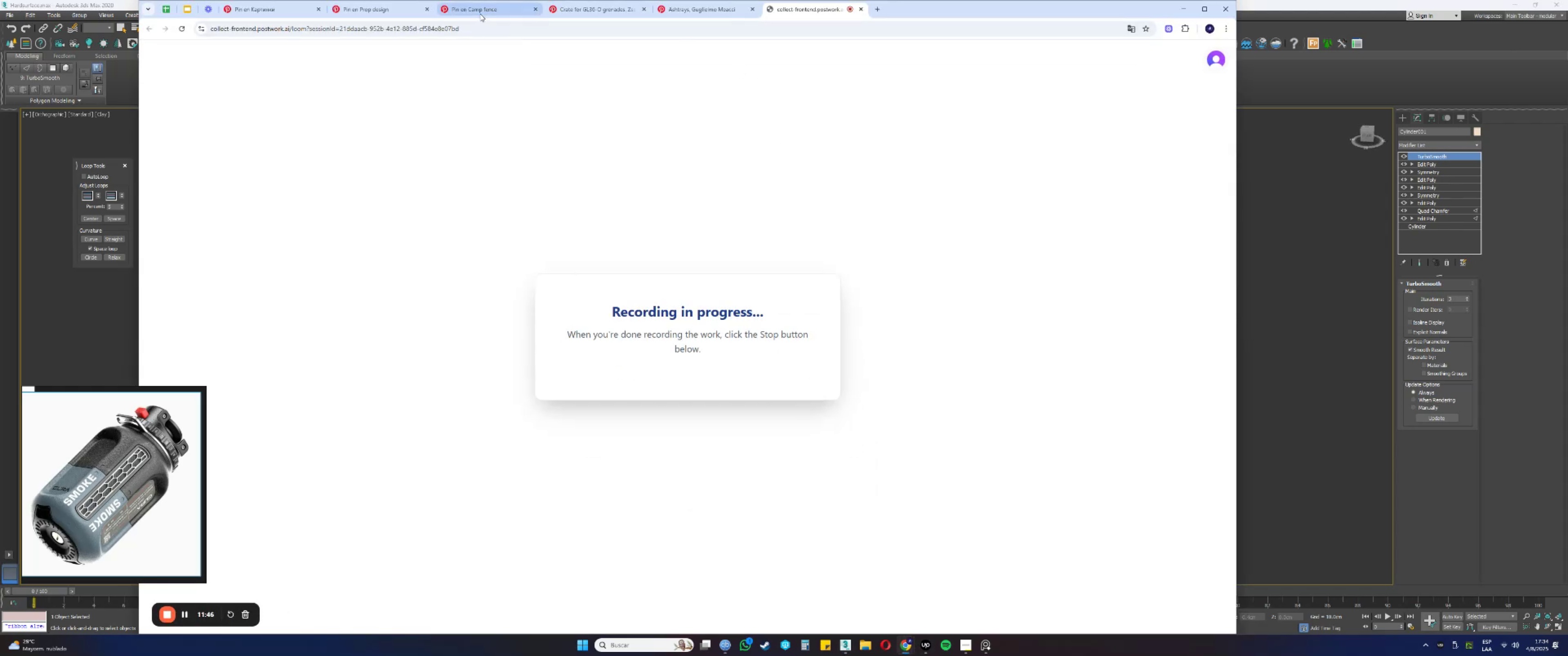 
left_click([386, 16])
 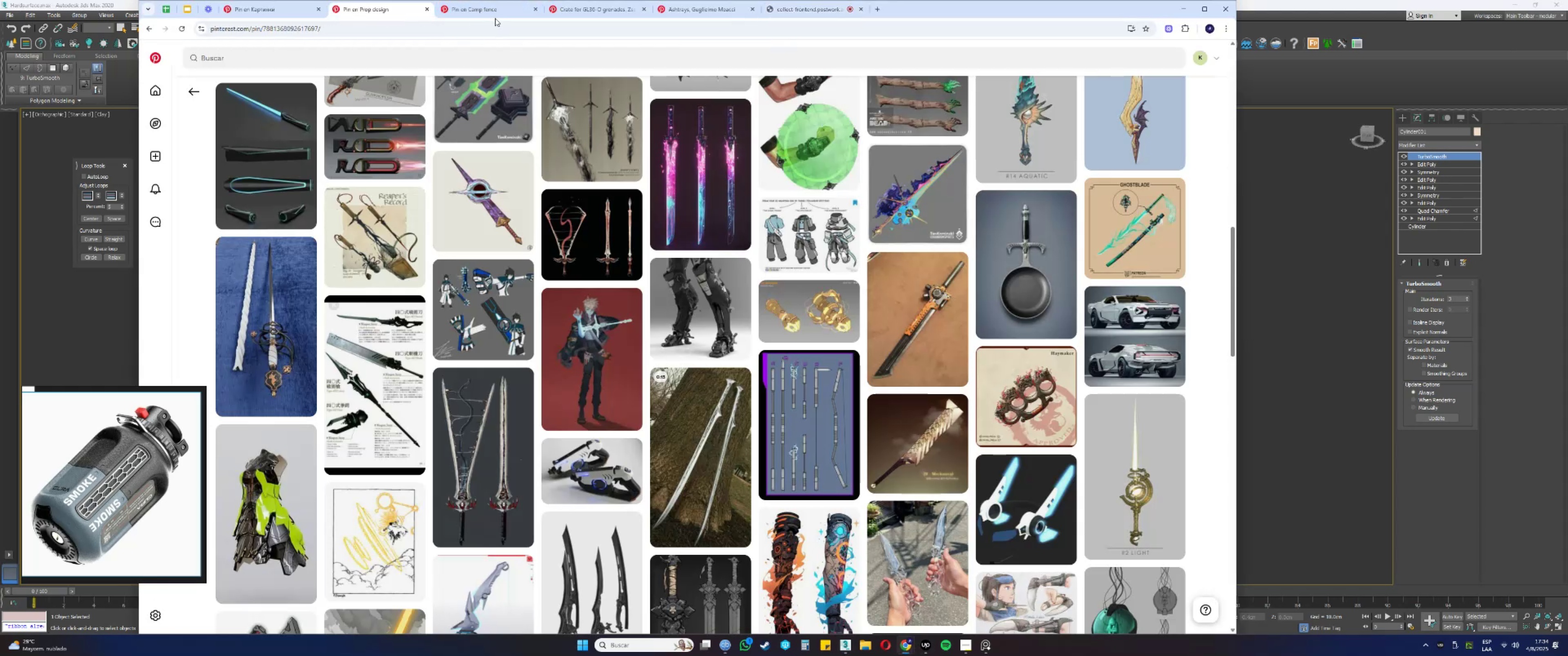 
left_click([501, 17])
 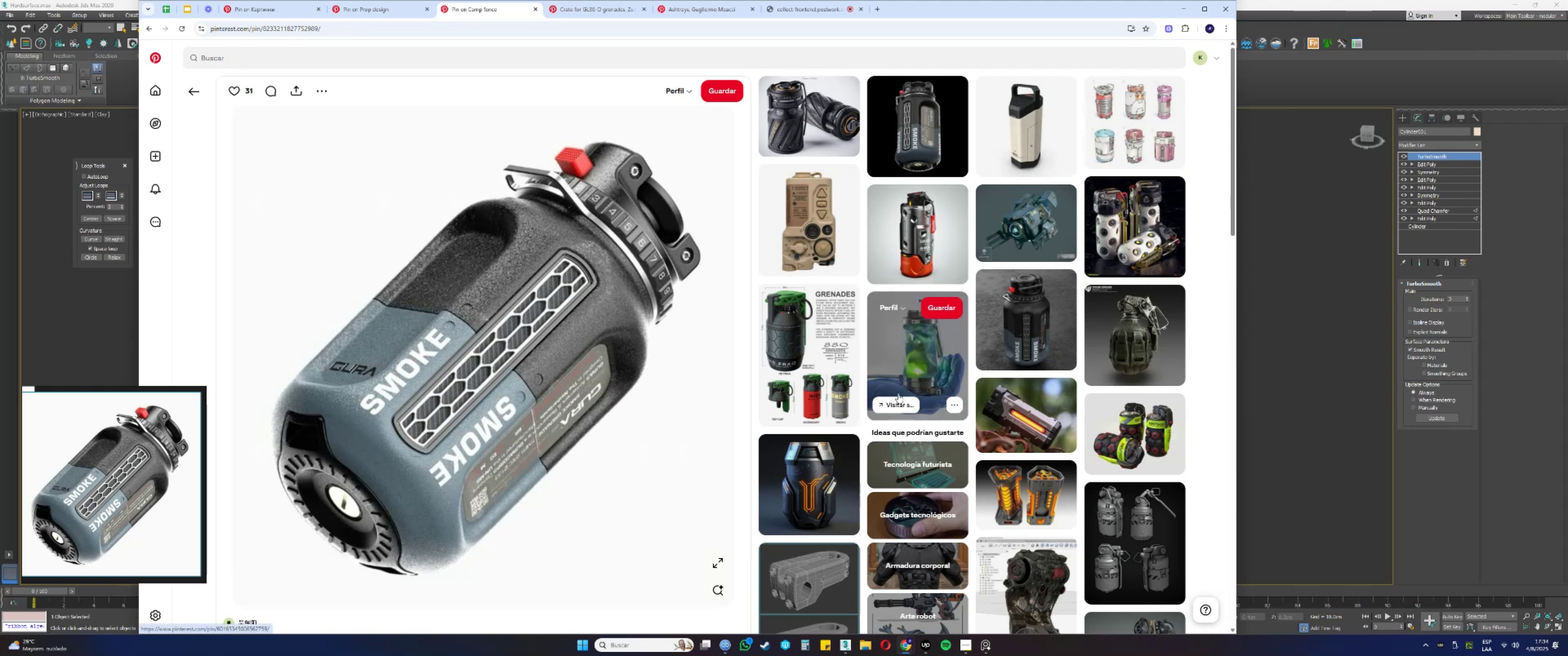 
scroll: coordinate [1223, 451], scroll_direction: down, amount: 13.0
 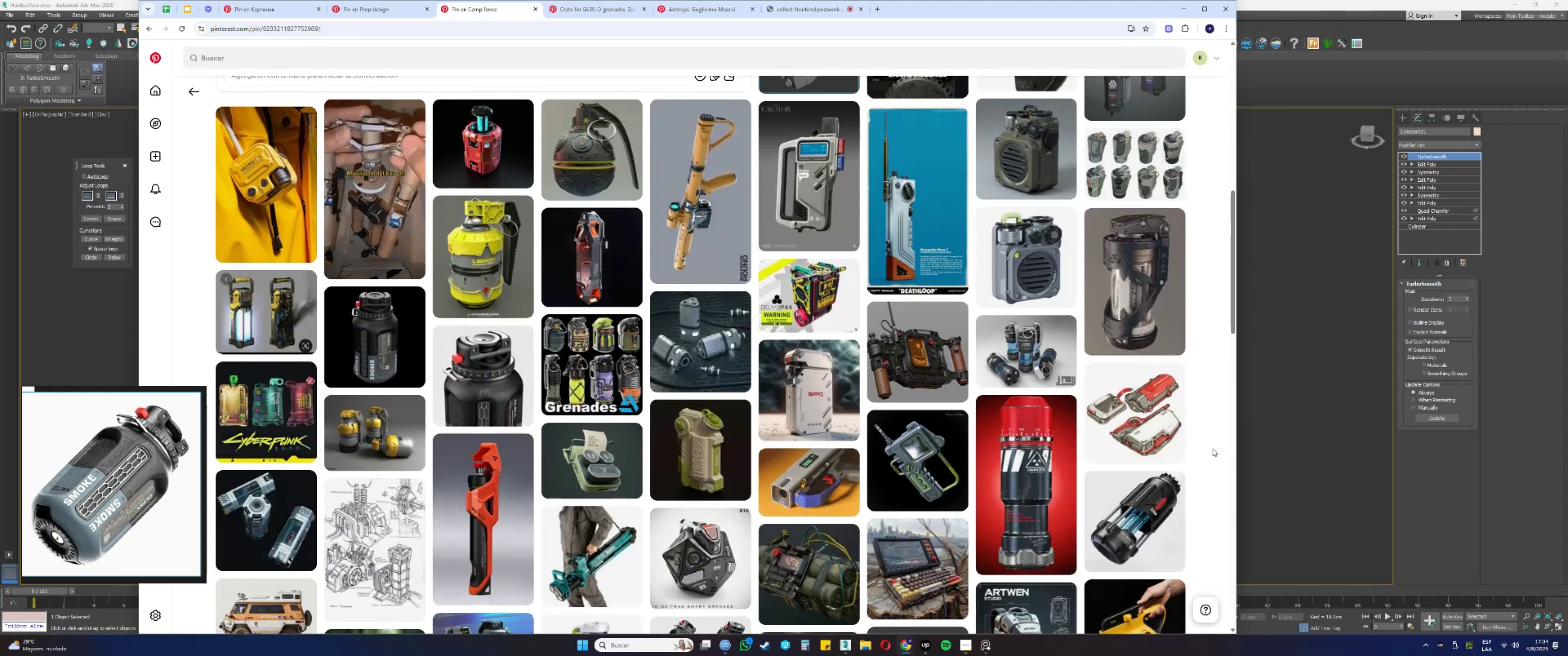 
wait(5.94)
 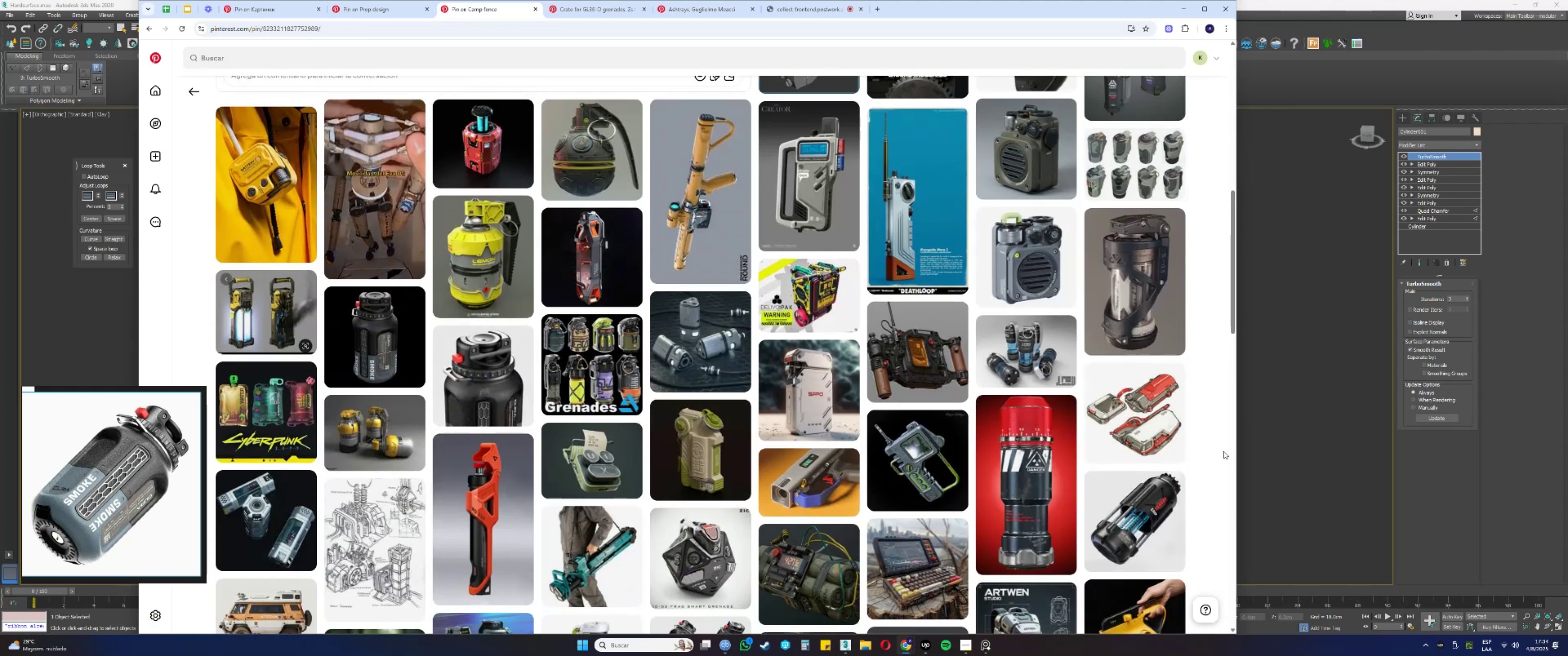 
scroll: coordinate [1212, 449], scroll_direction: down, amount: 23.0
 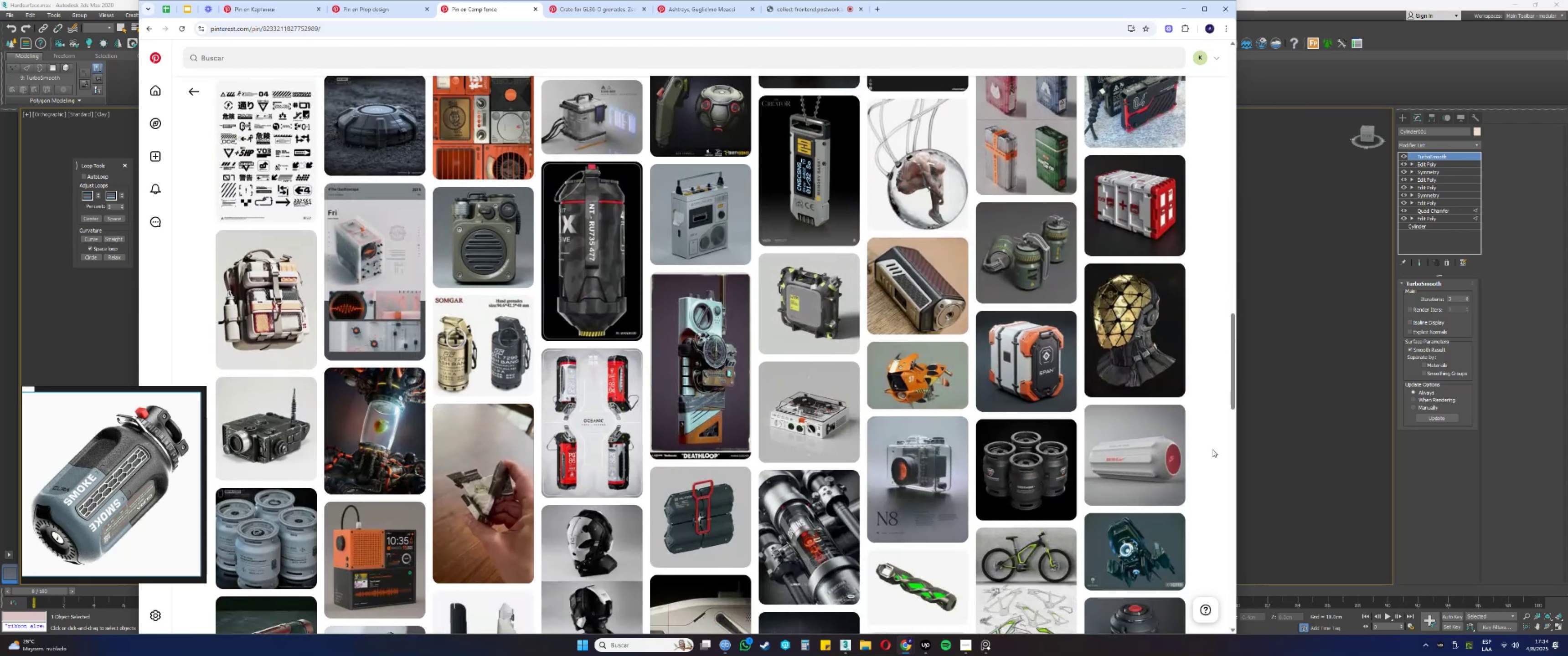 
scroll: coordinate [1202, 455], scroll_direction: down, amount: 18.0
 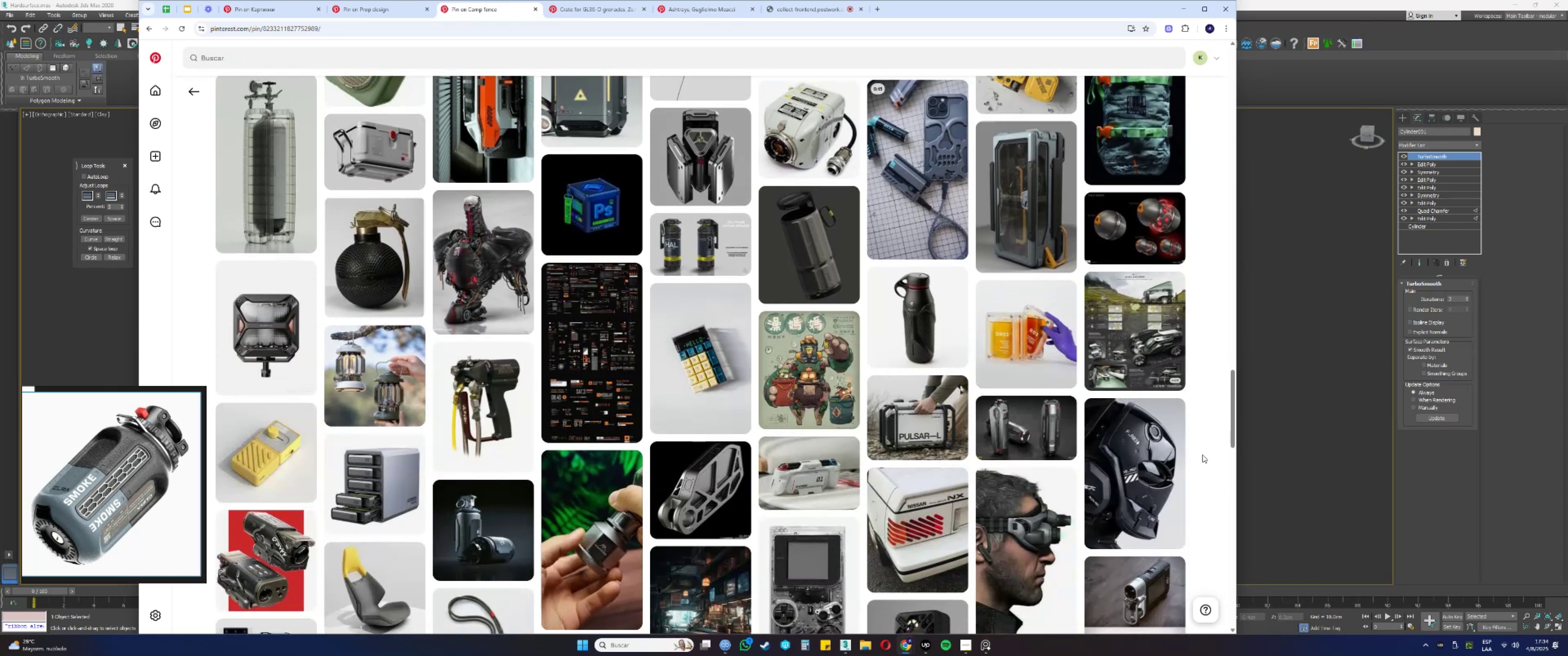 
left_click([701, 502])
 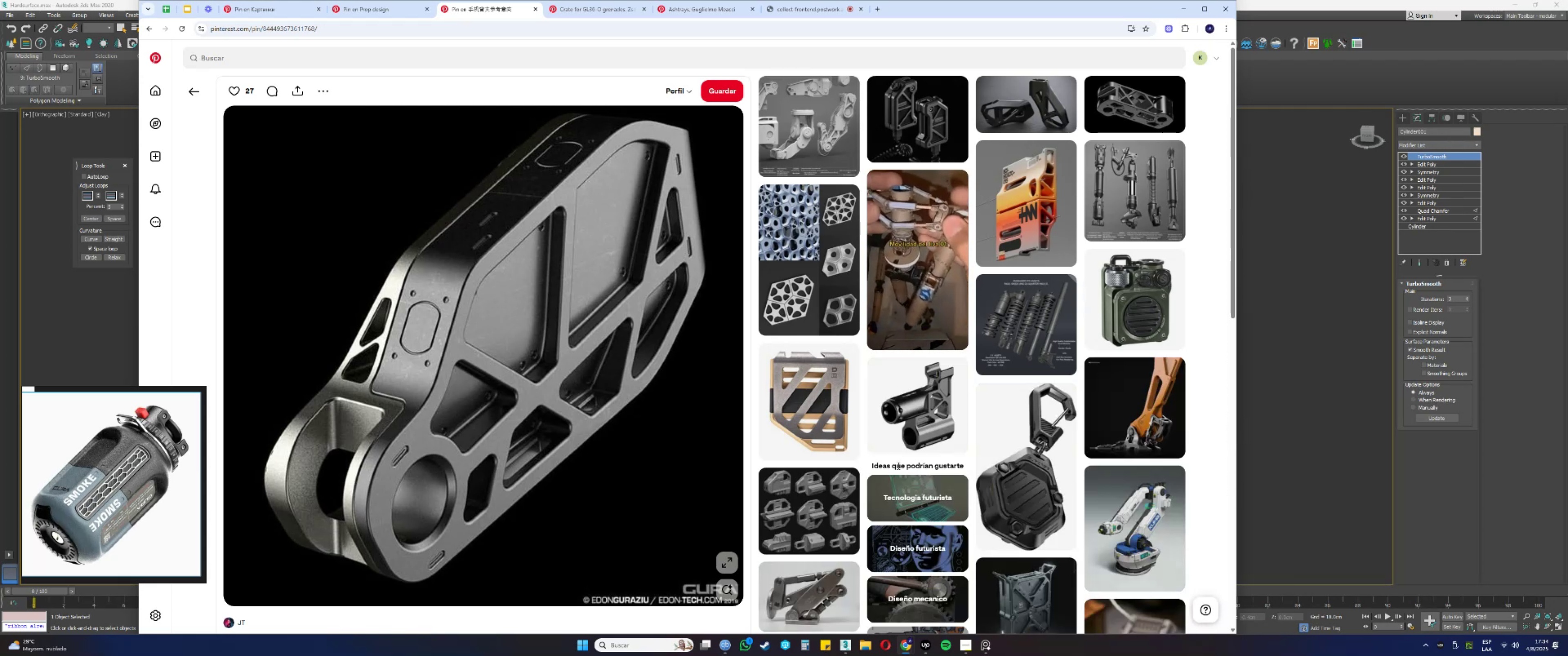 
wait(10.99)
 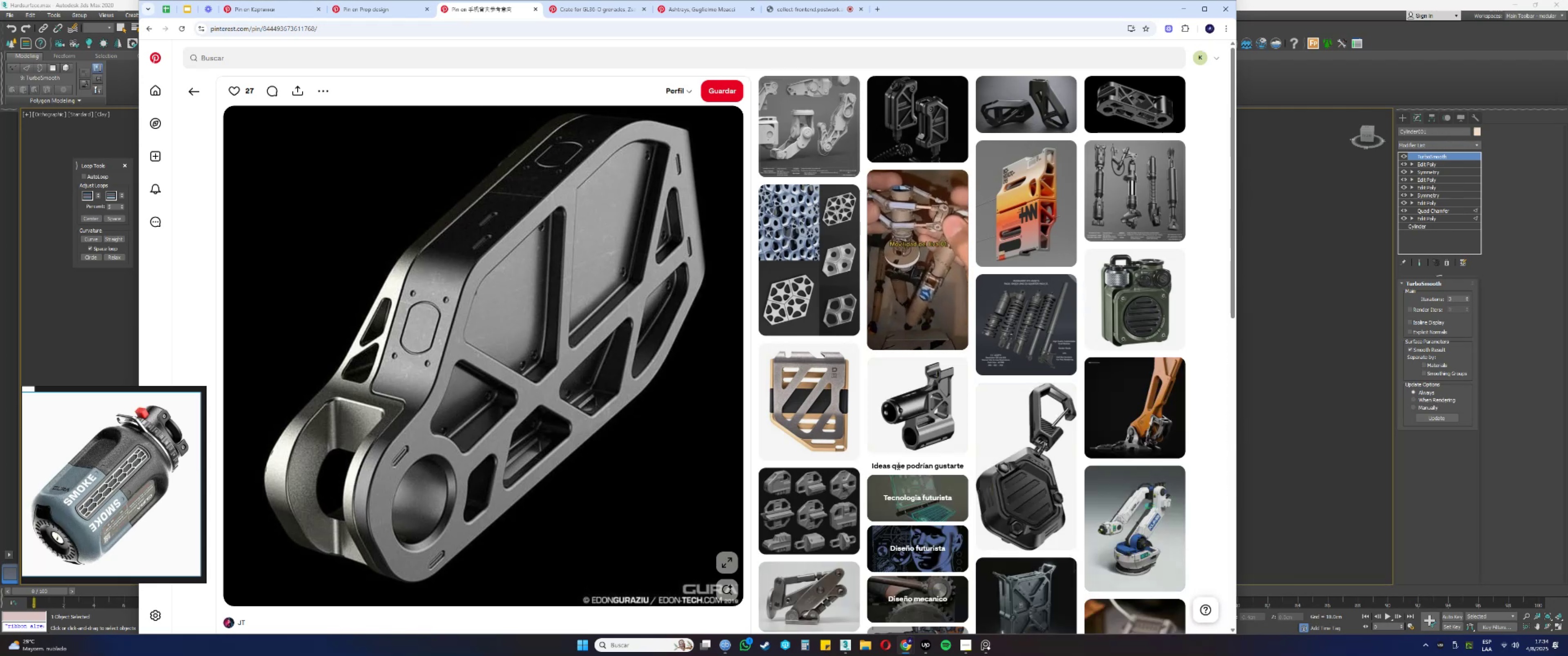 
scroll: coordinate [1207, 377], scroll_direction: down, amount: 6.0
 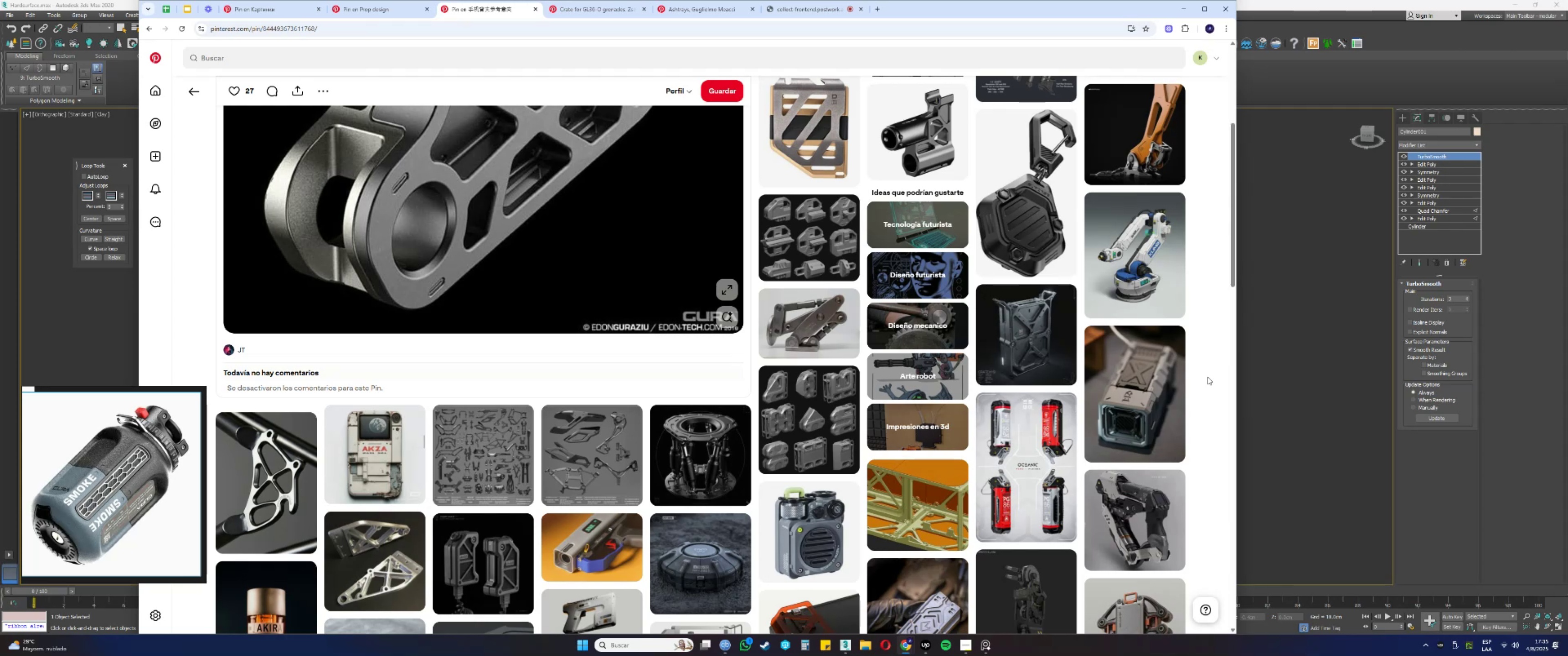 
scroll: coordinate [1200, 383], scroll_direction: up, amount: 8.0
 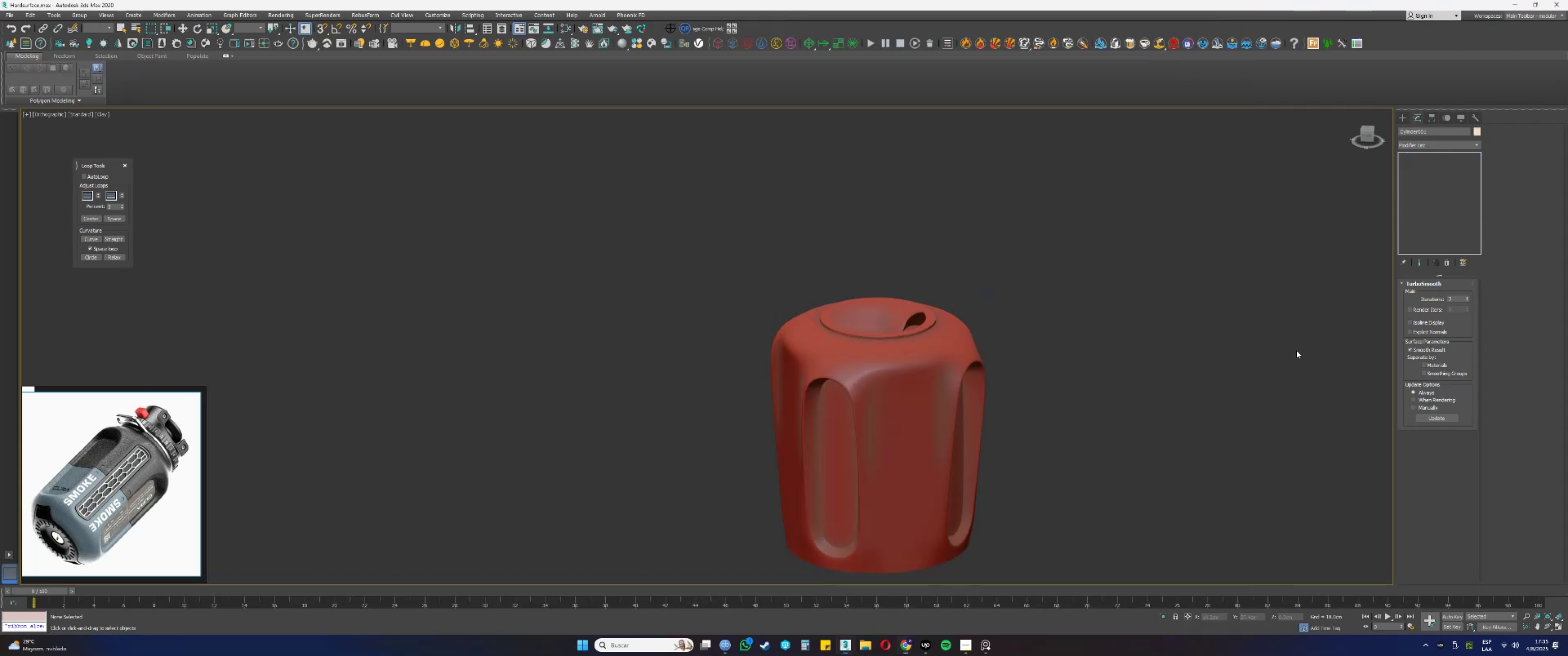 
left_click([932, 369])
 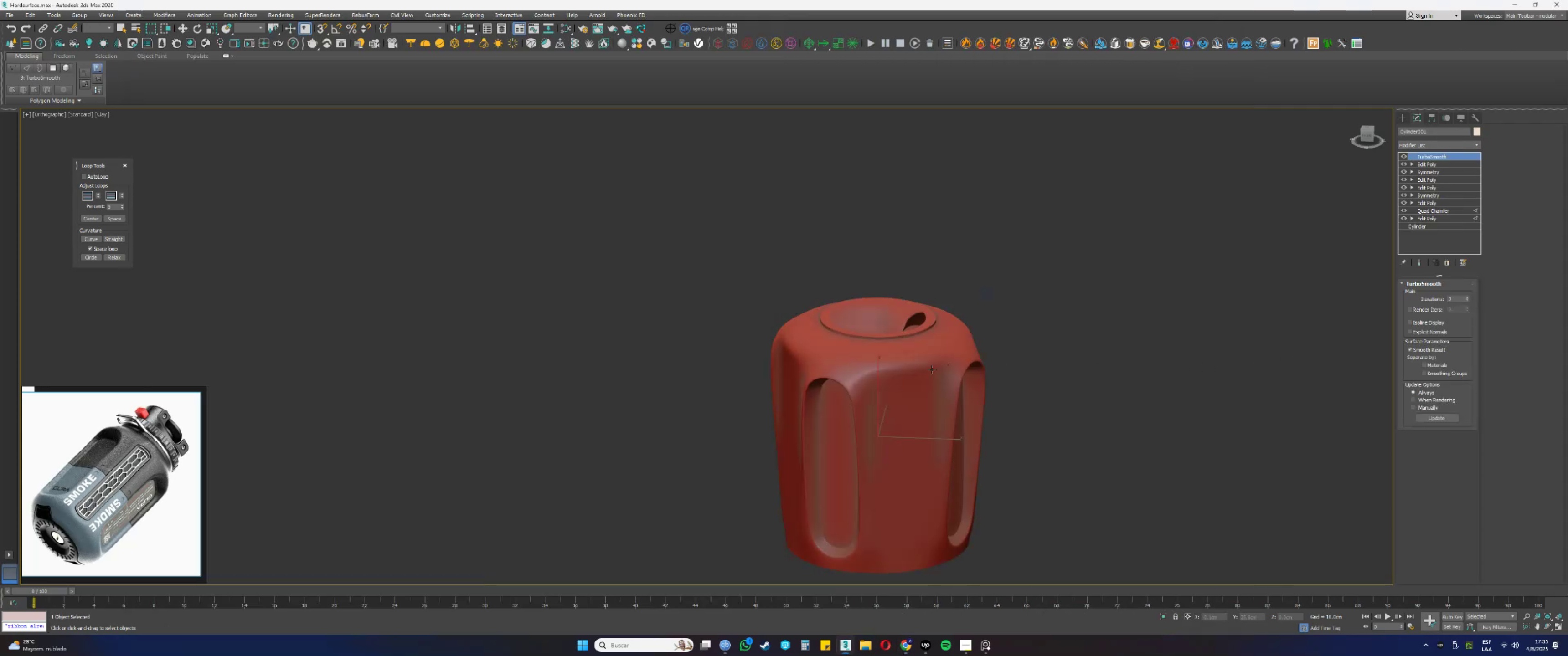 
key(Delete)
 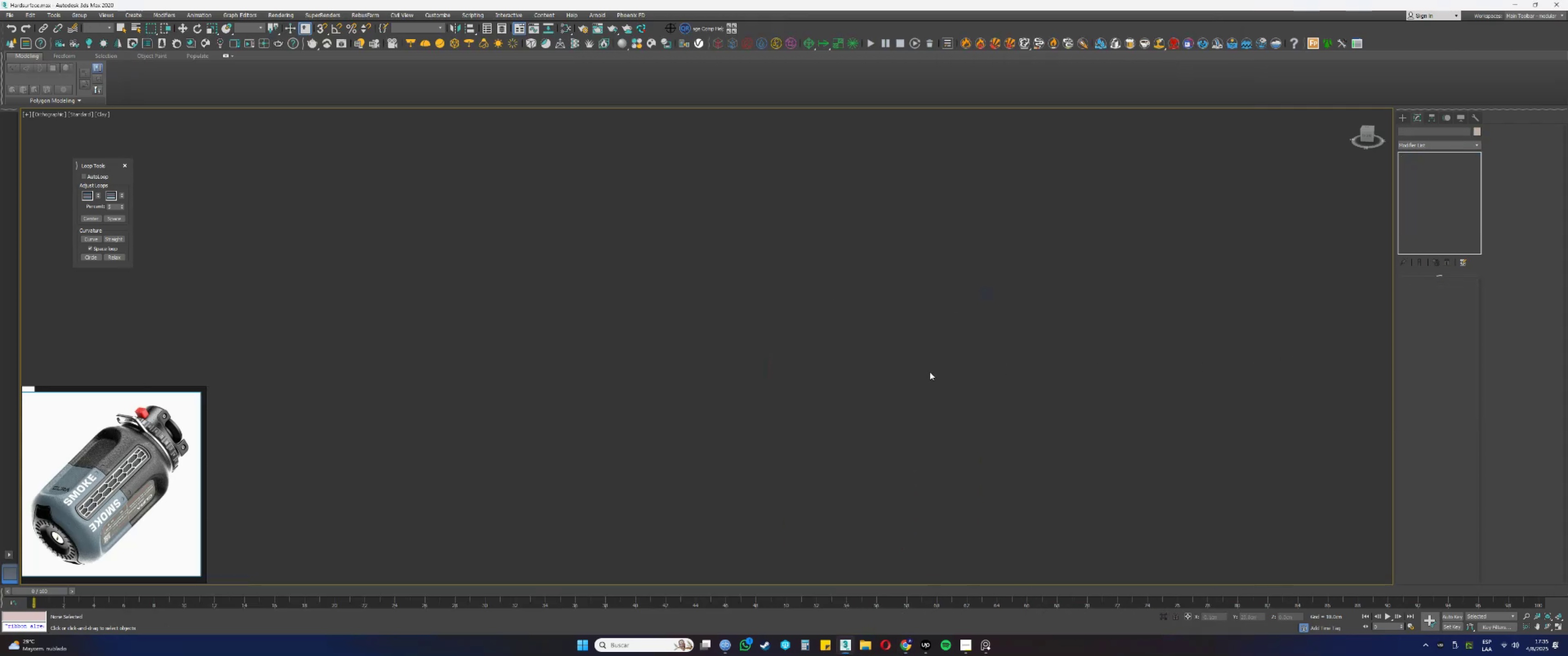 
key(Alt+AltLeft)
 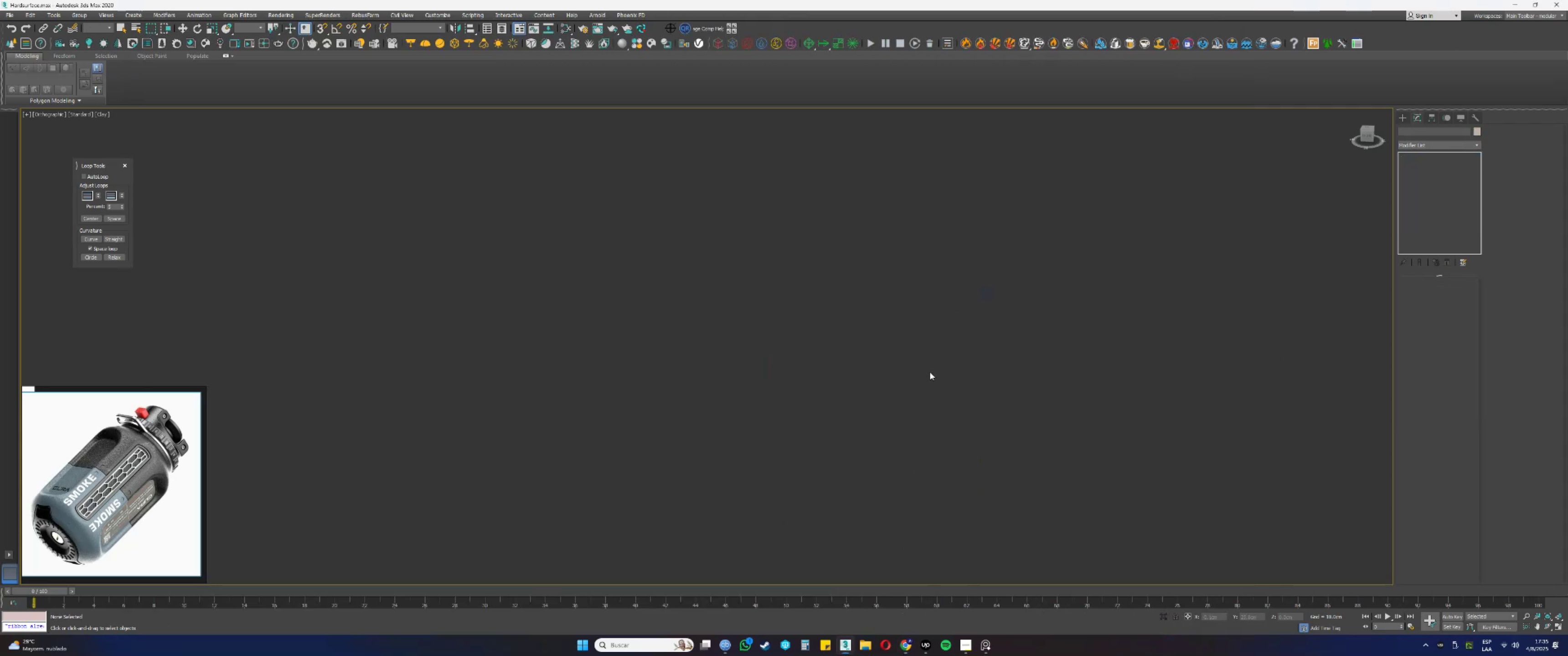 
key(Alt+Tab)
 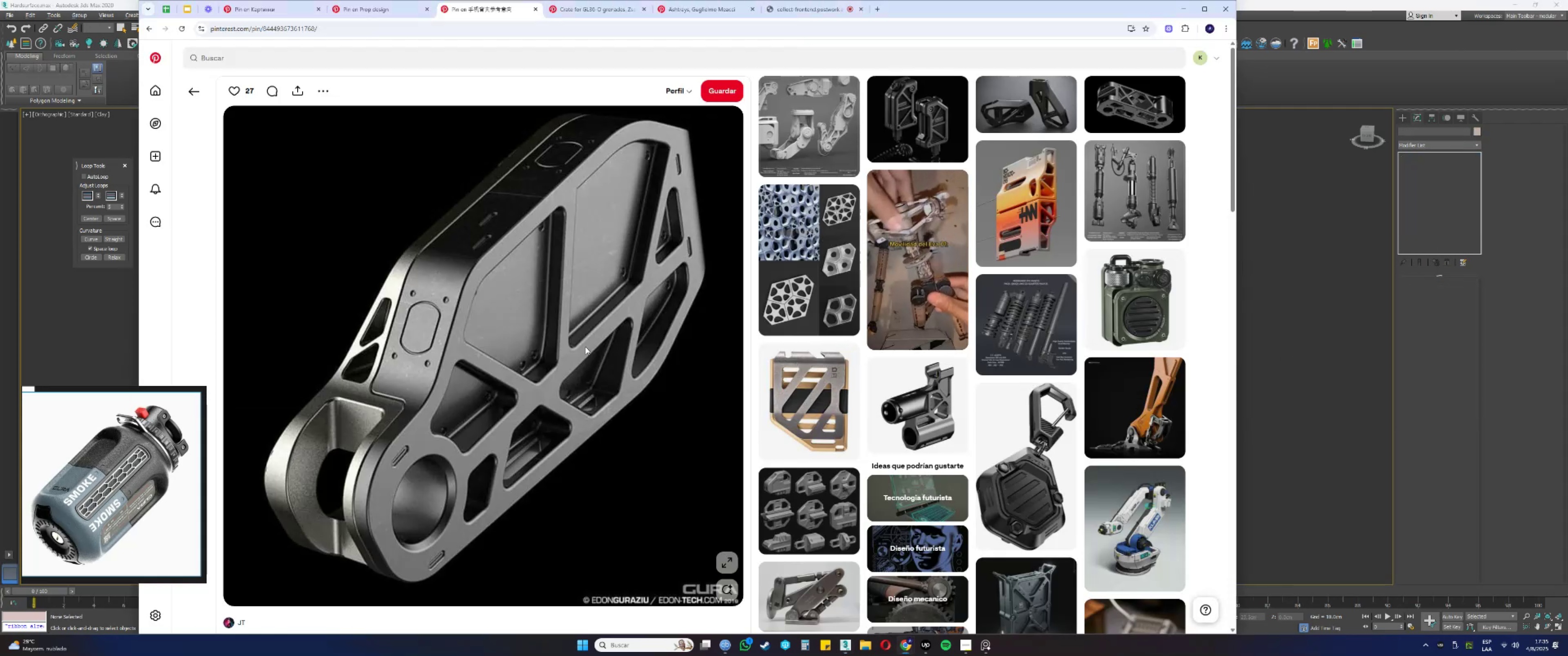 
right_click([580, 347])
 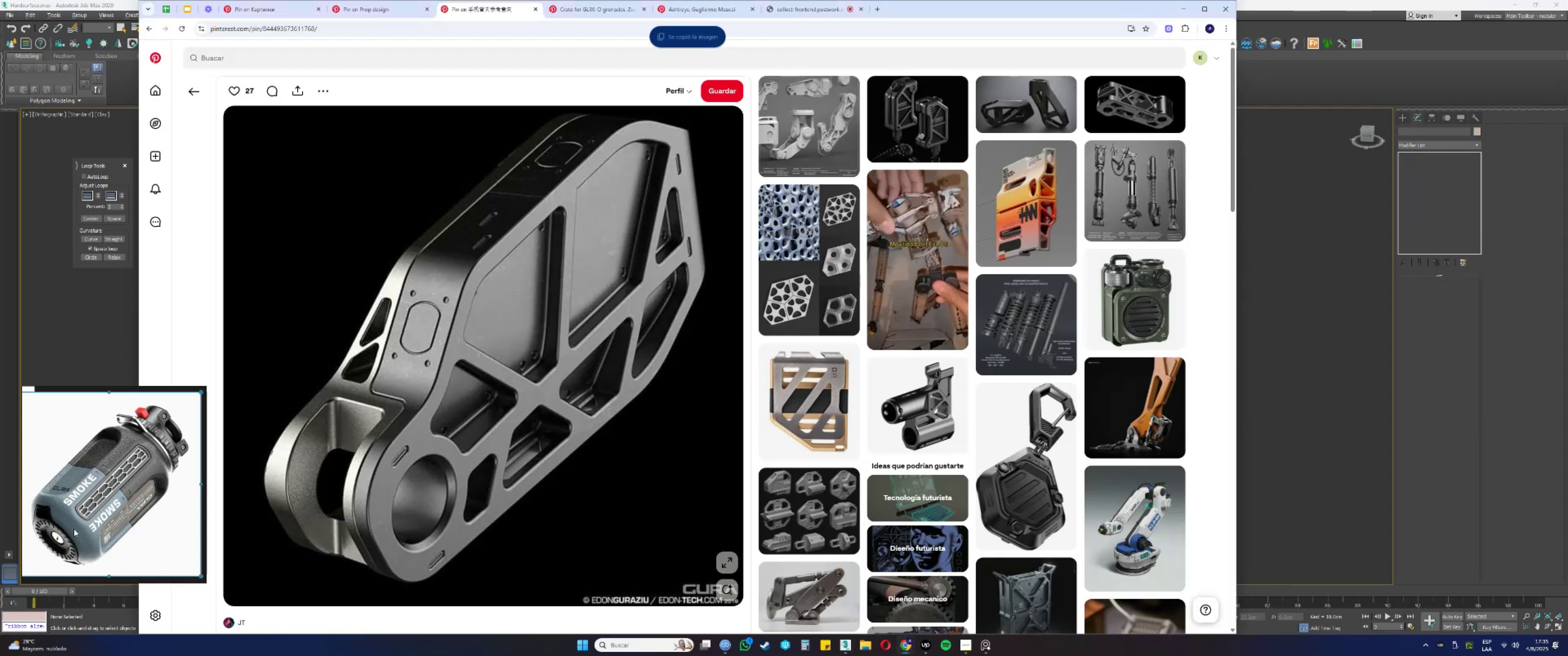 
scroll: coordinate [96, 497], scroll_direction: down, amount: 8.0
 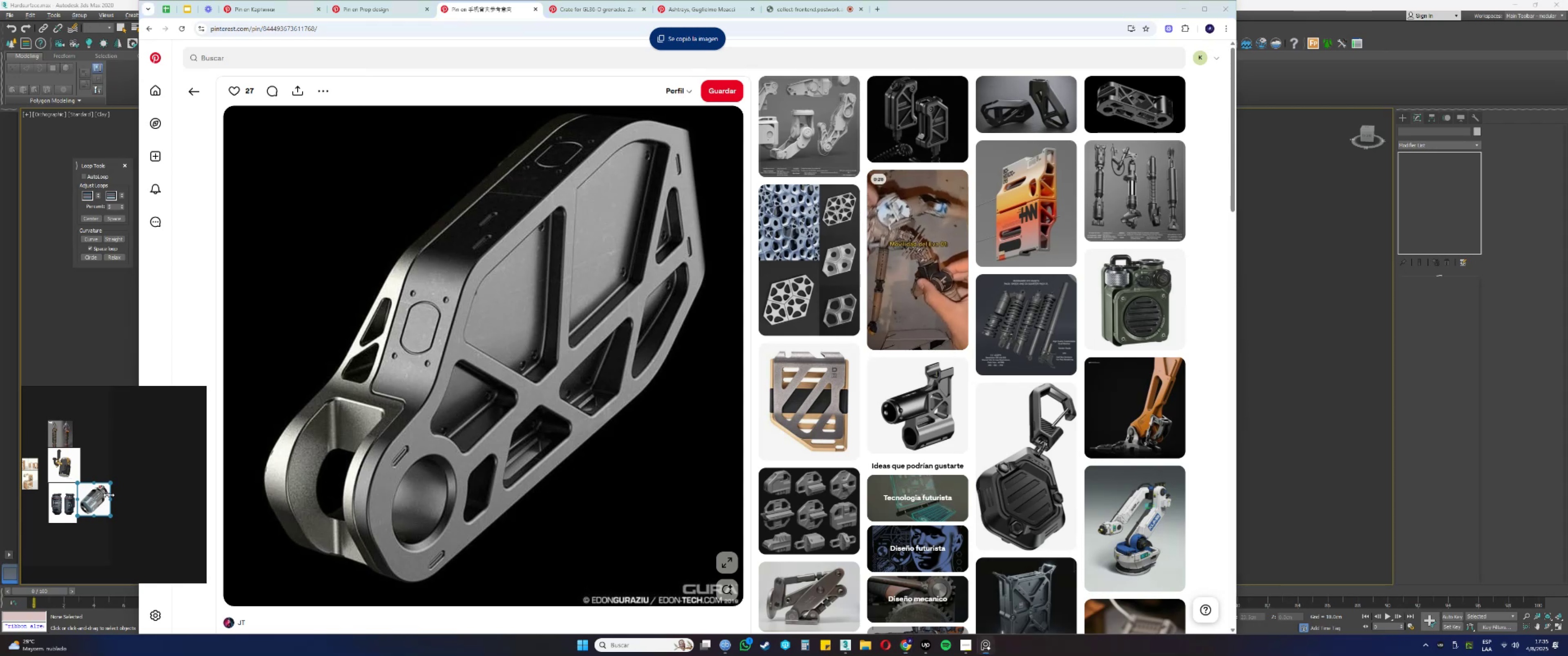 
double_click([127, 472])
 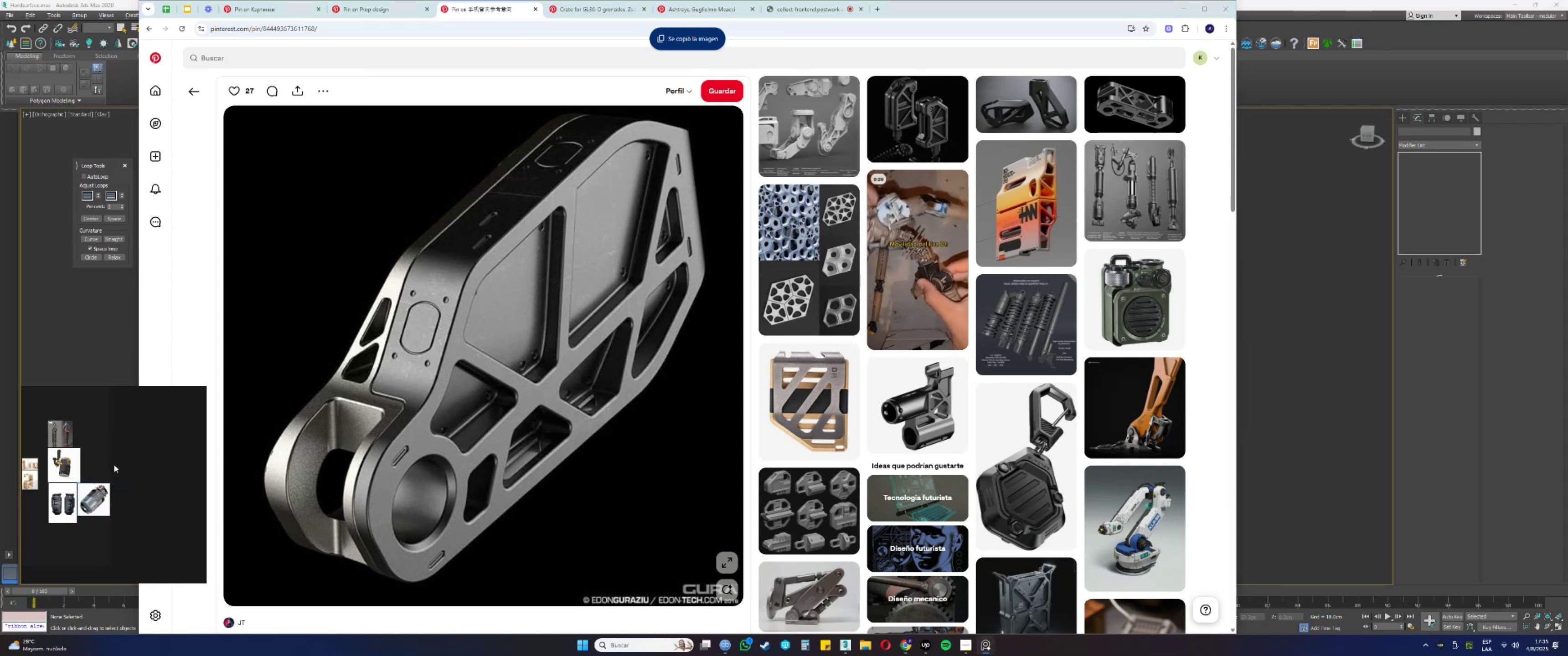 
key(Control+ControlLeft)
 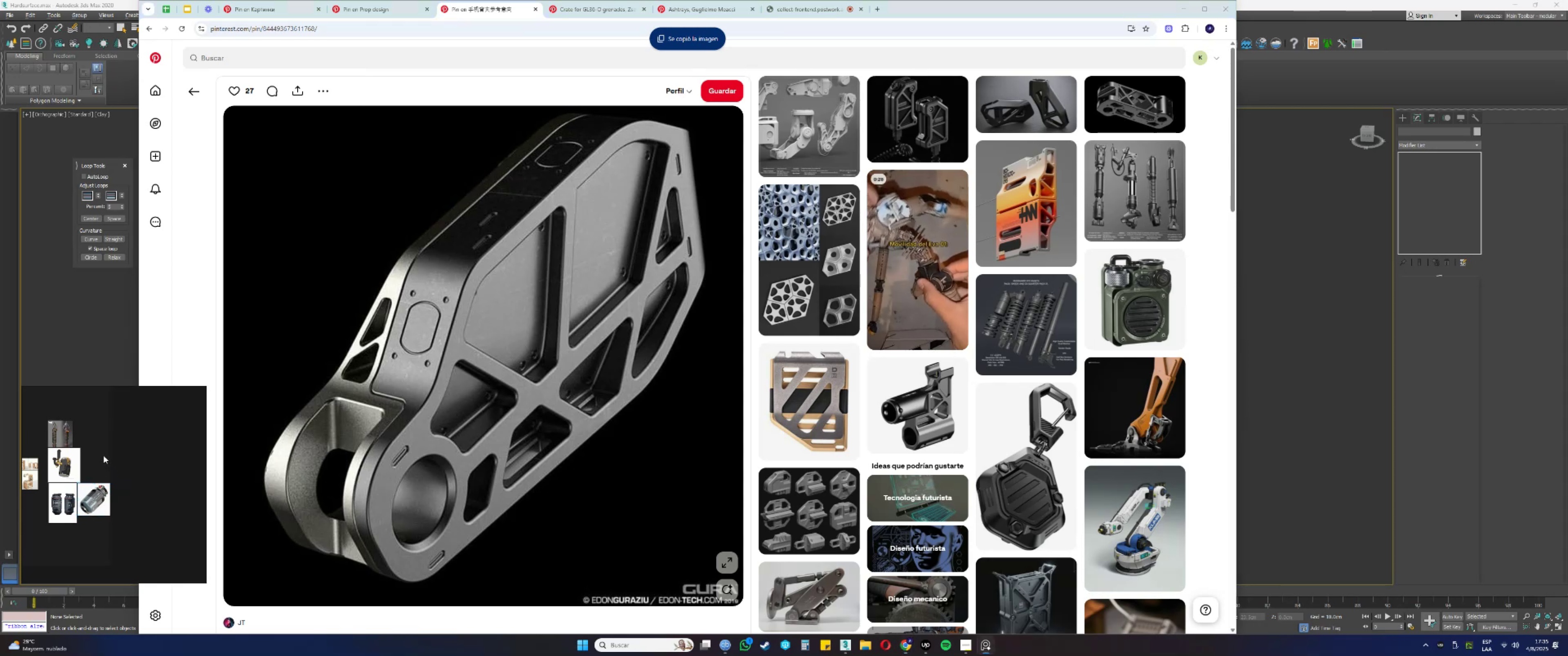 
key(Control+V)
 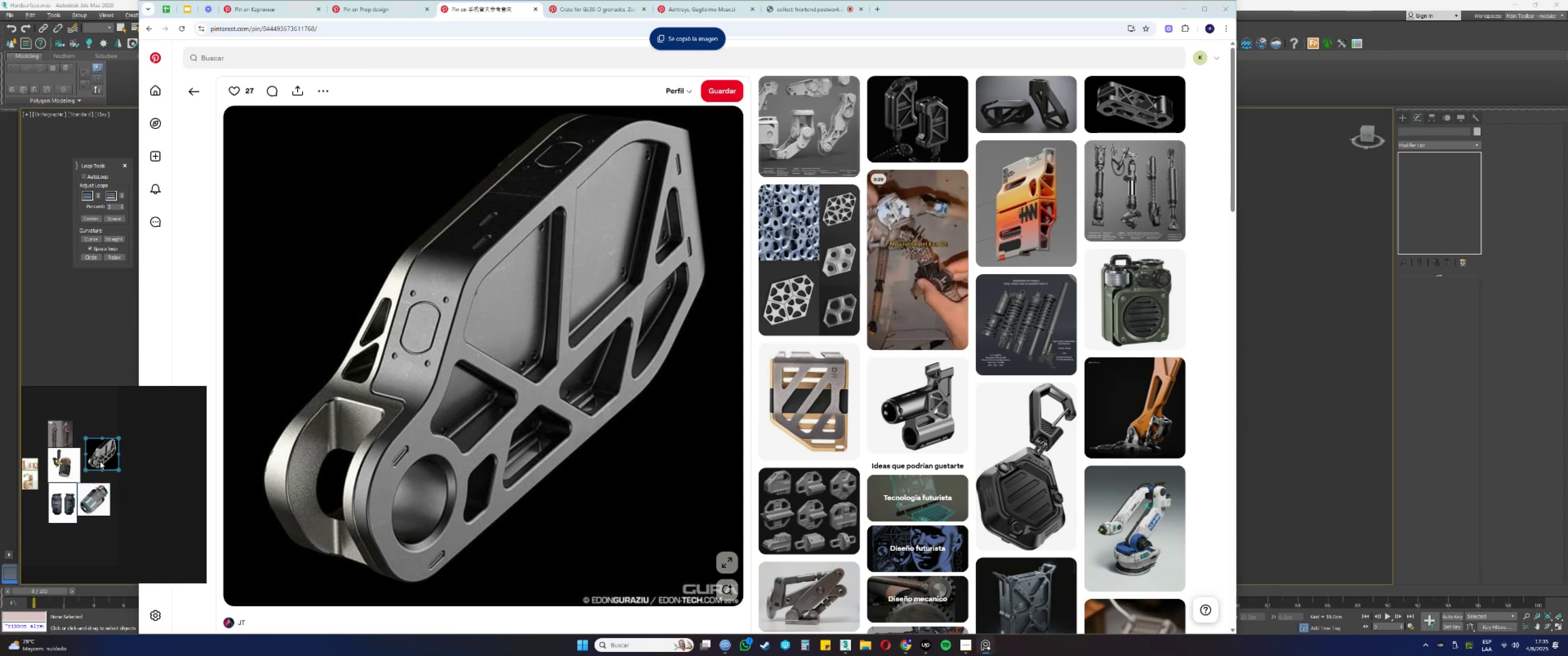 
left_click_drag(start_coordinate=[101, 460], to_coordinate=[96, 471])
 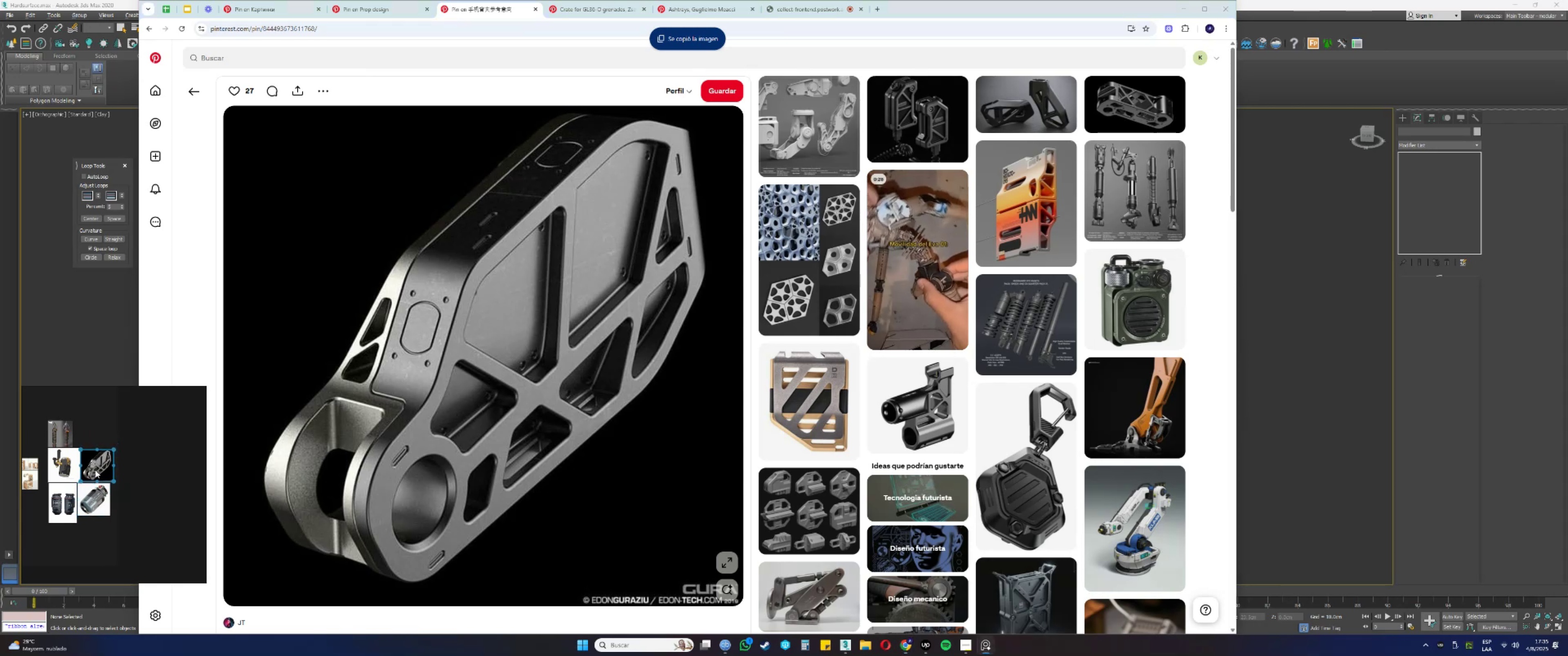 
double_click([95, 470])
 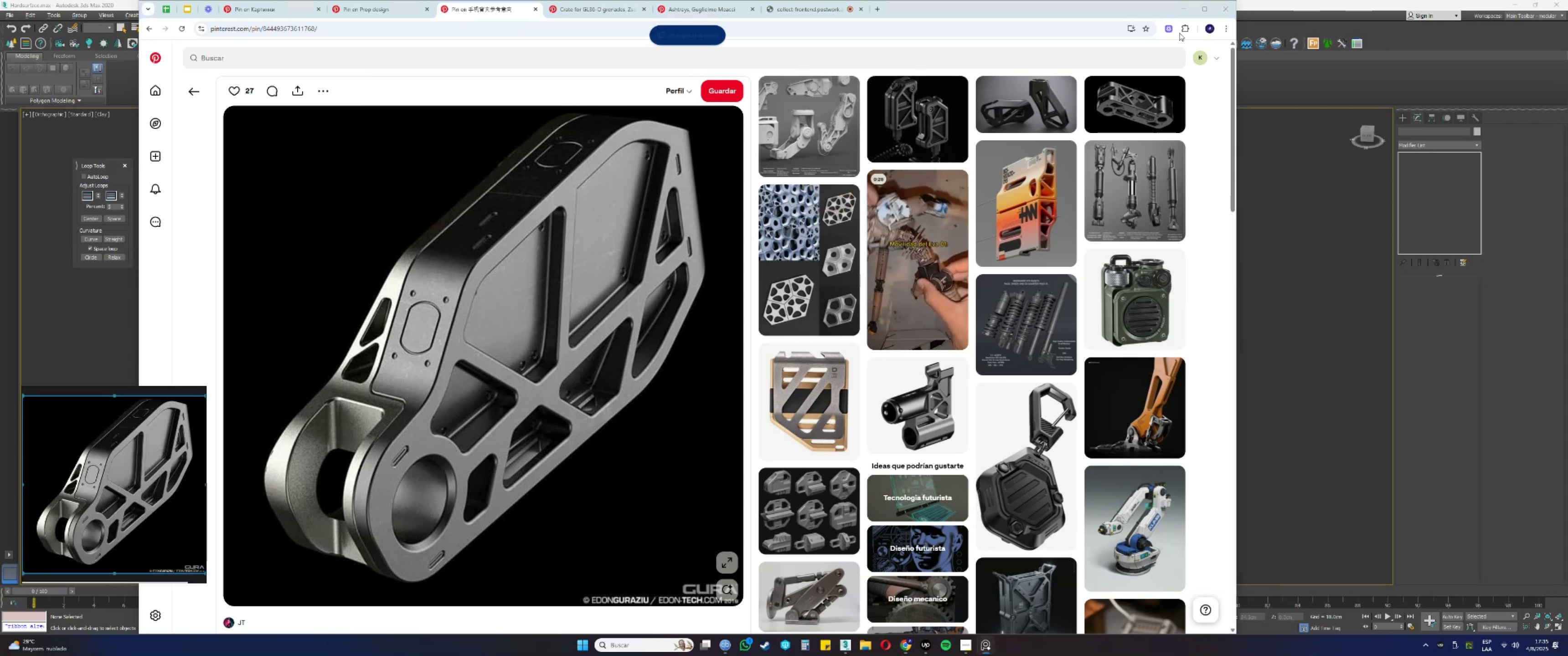 
left_click([1176, 5])
 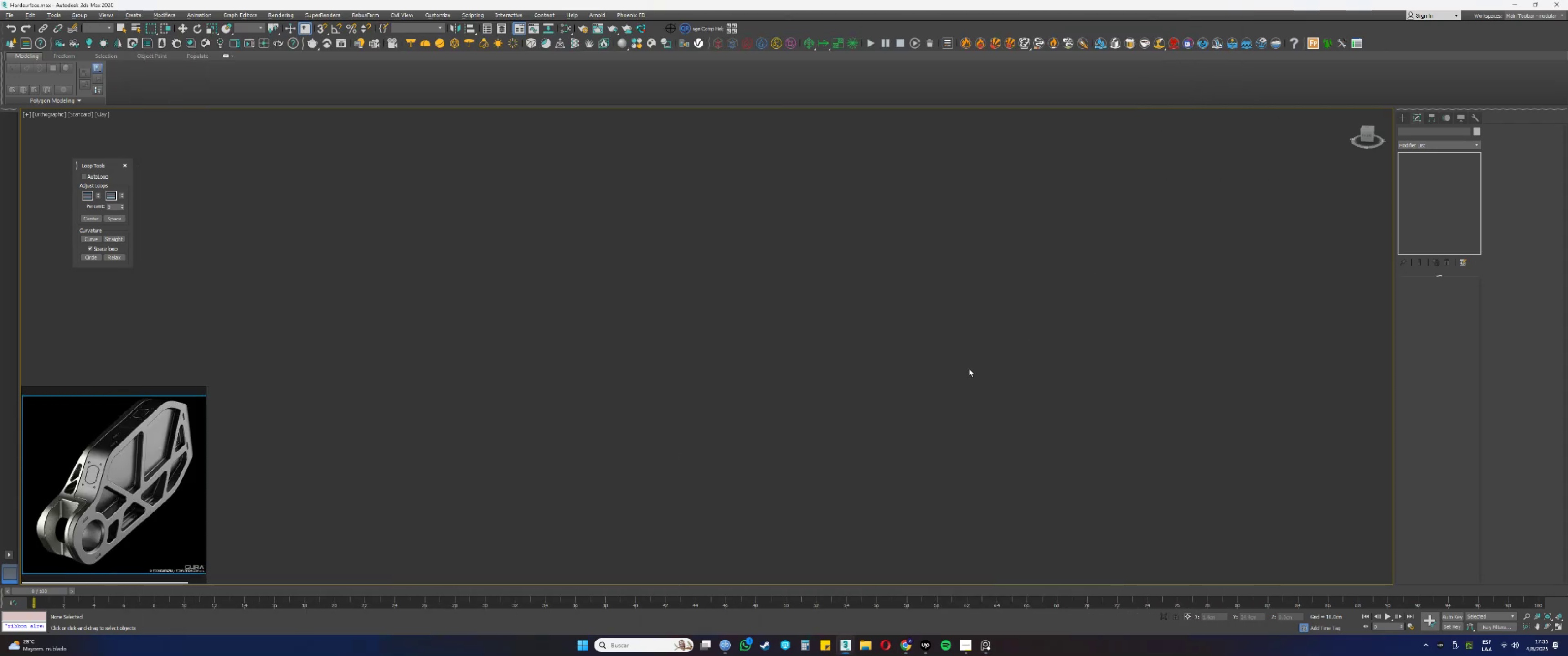 
key(G)
 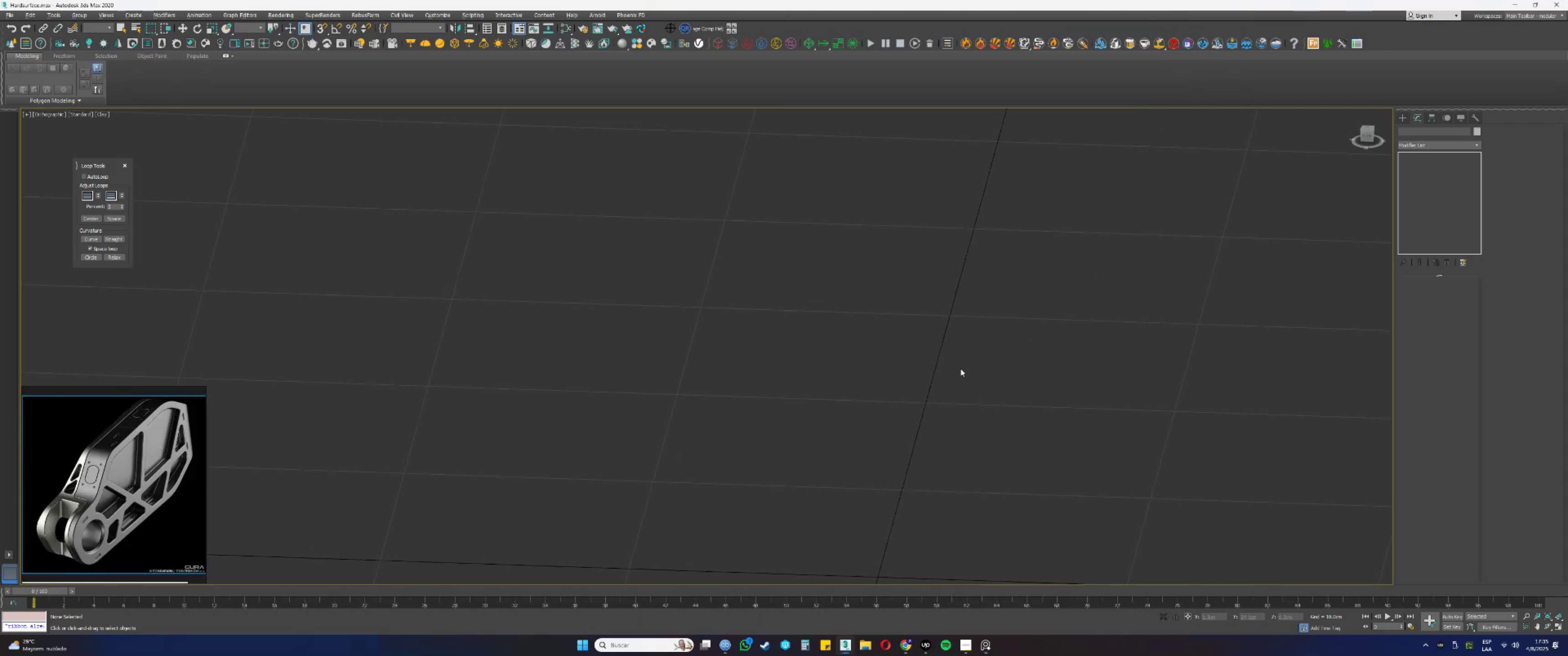 
scroll: coordinate [813, 363], scroll_direction: down, amount: 3.0
 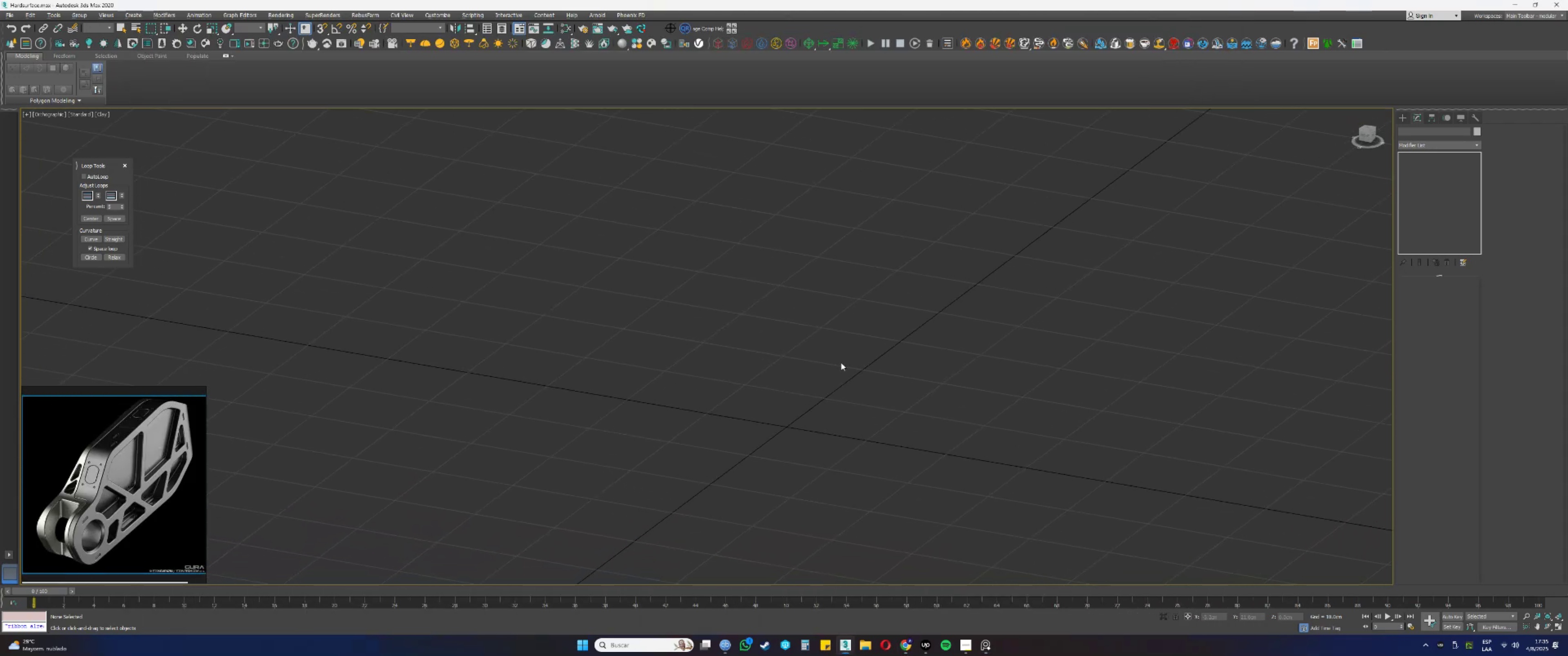 
key(Alt+AltLeft)
 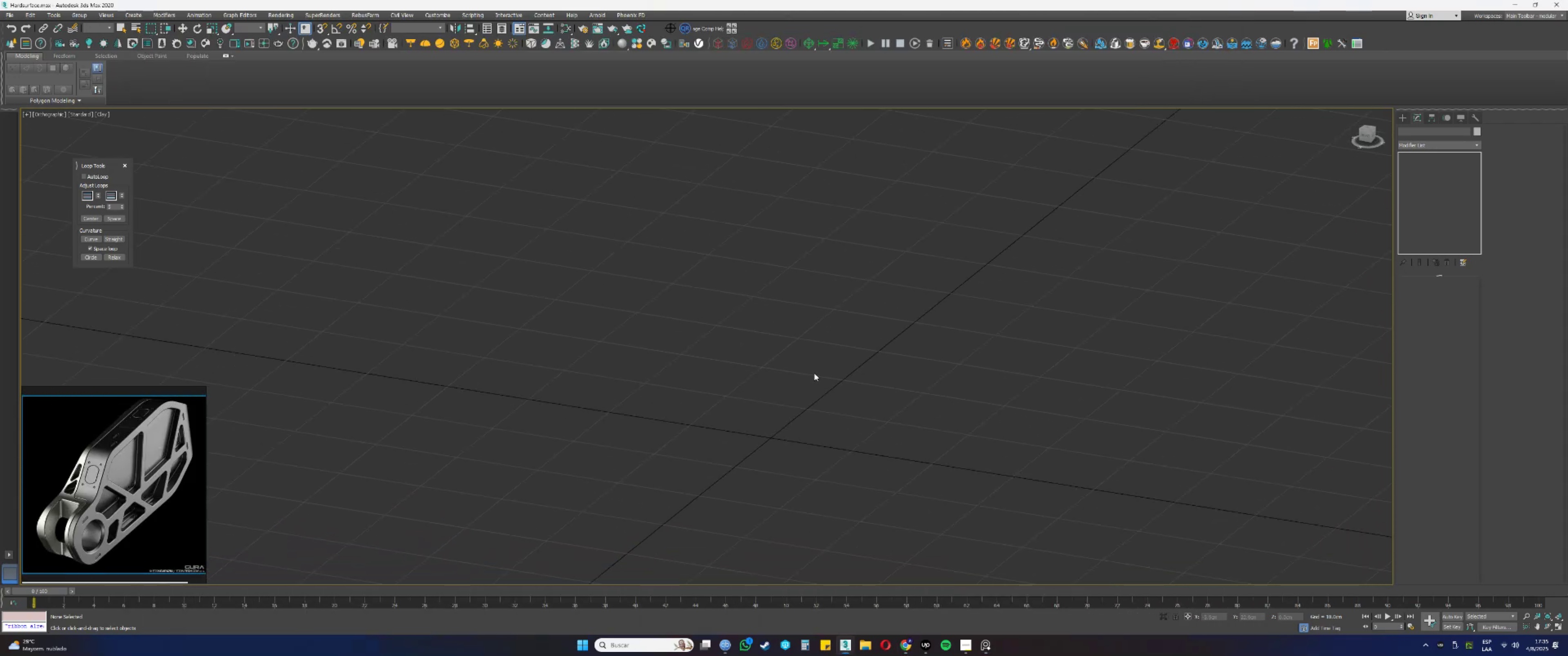 
key(Alt+AltLeft)
 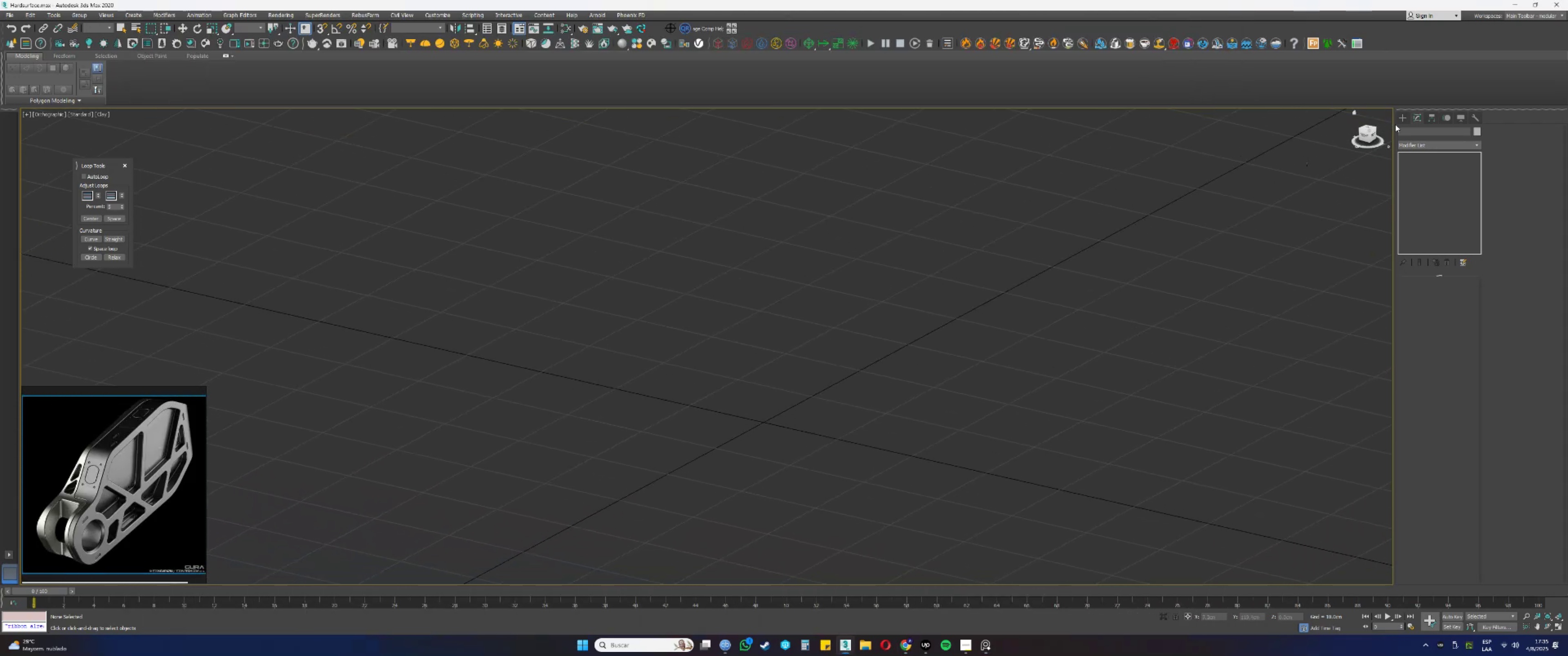 
left_click([1402, 116])
 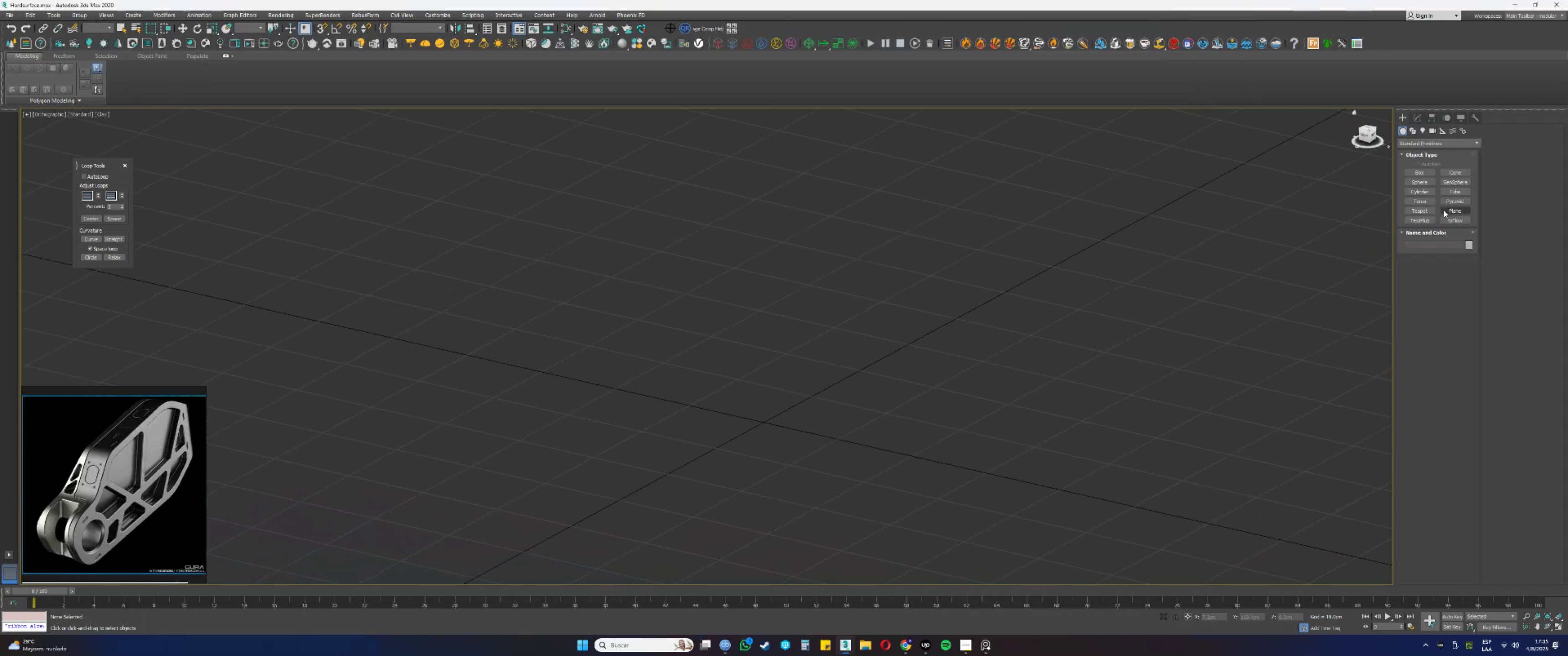 
left_click_drag(start_coordinate=[585, 352], to_coordinate=[772, 512])
 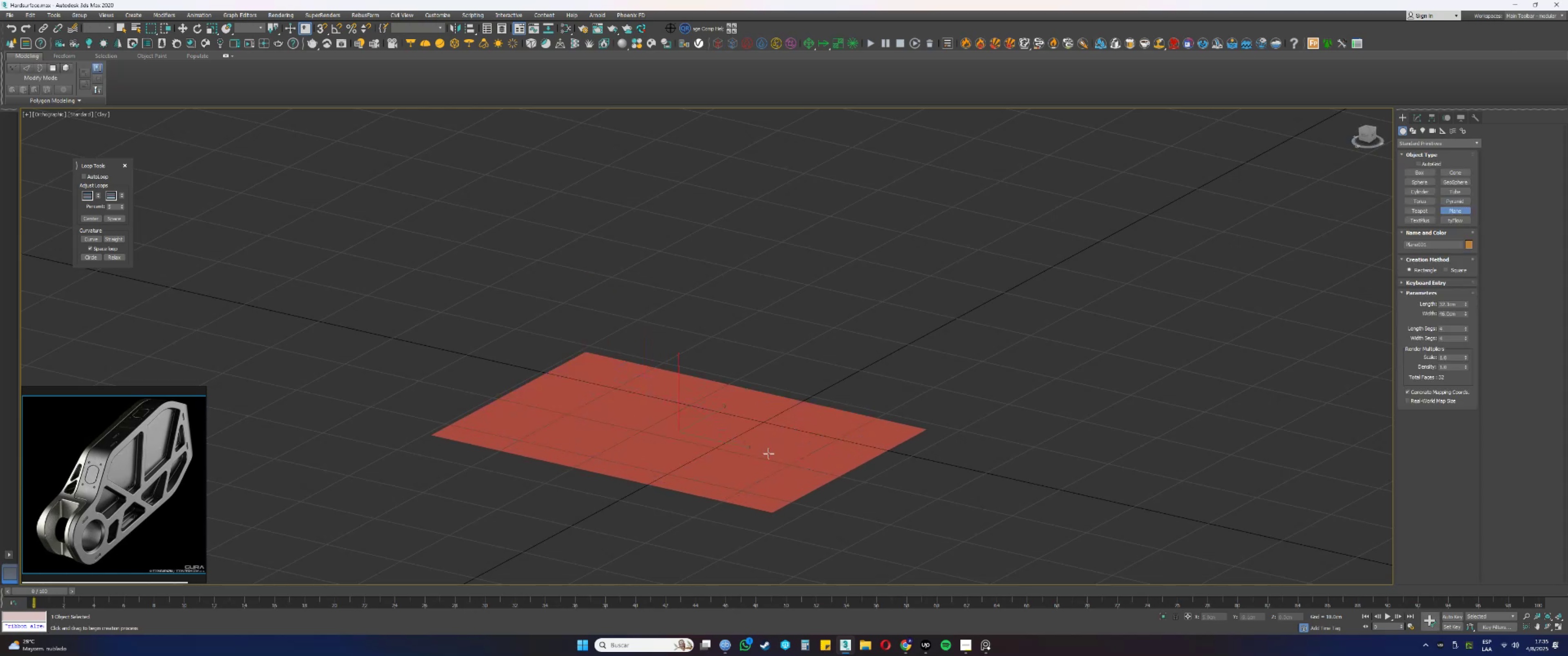 
key(E)
 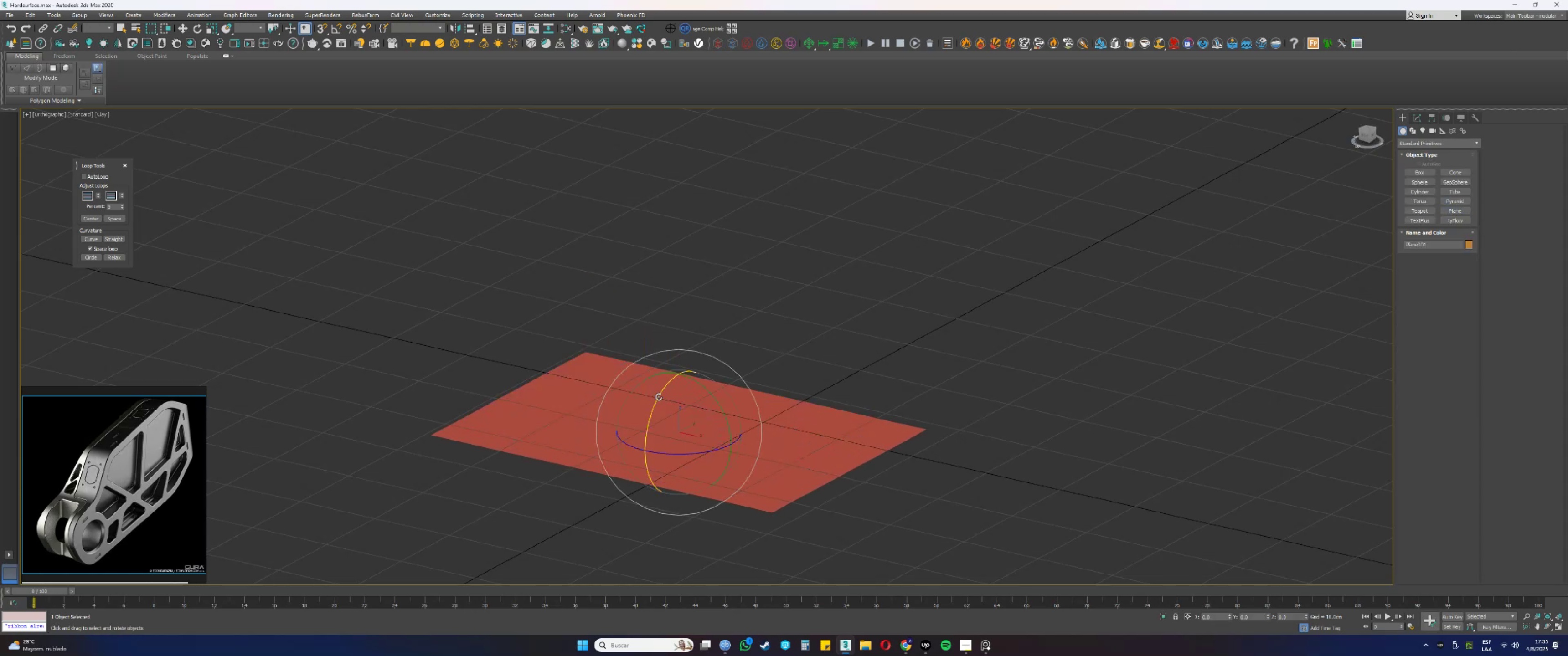 
hold_key(key=AltLeft, duration=0.76)
 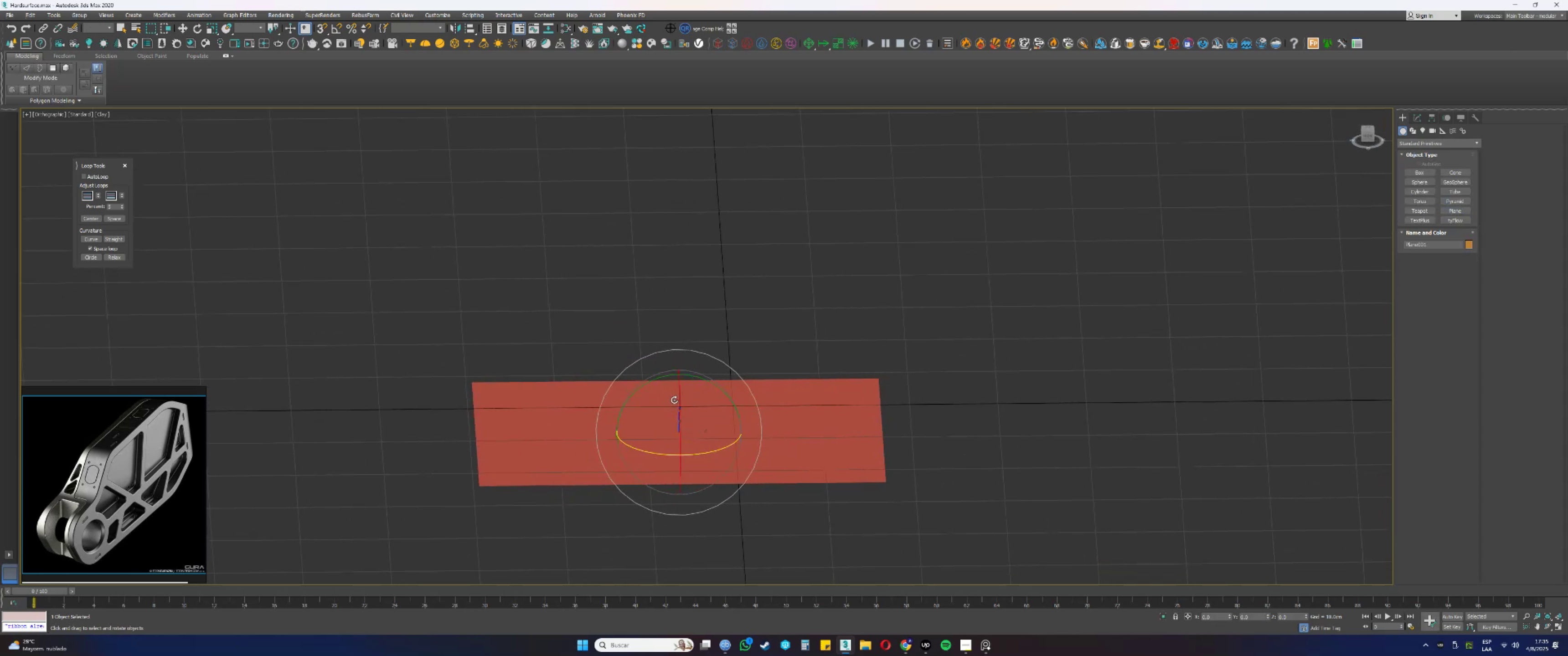 
left_click_drag(start_coordinate=[680, 401], to_coordinate=[686, 441])
 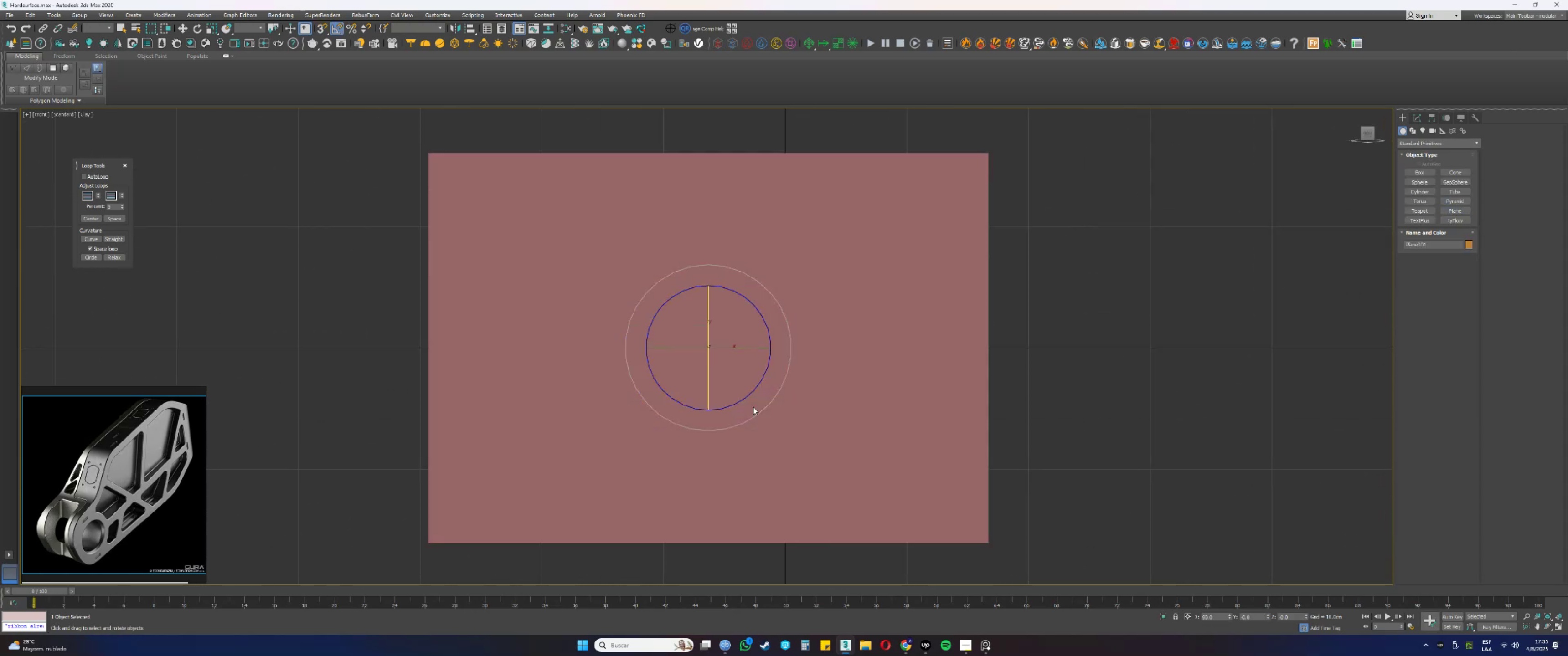 
type(ssafzgw)
 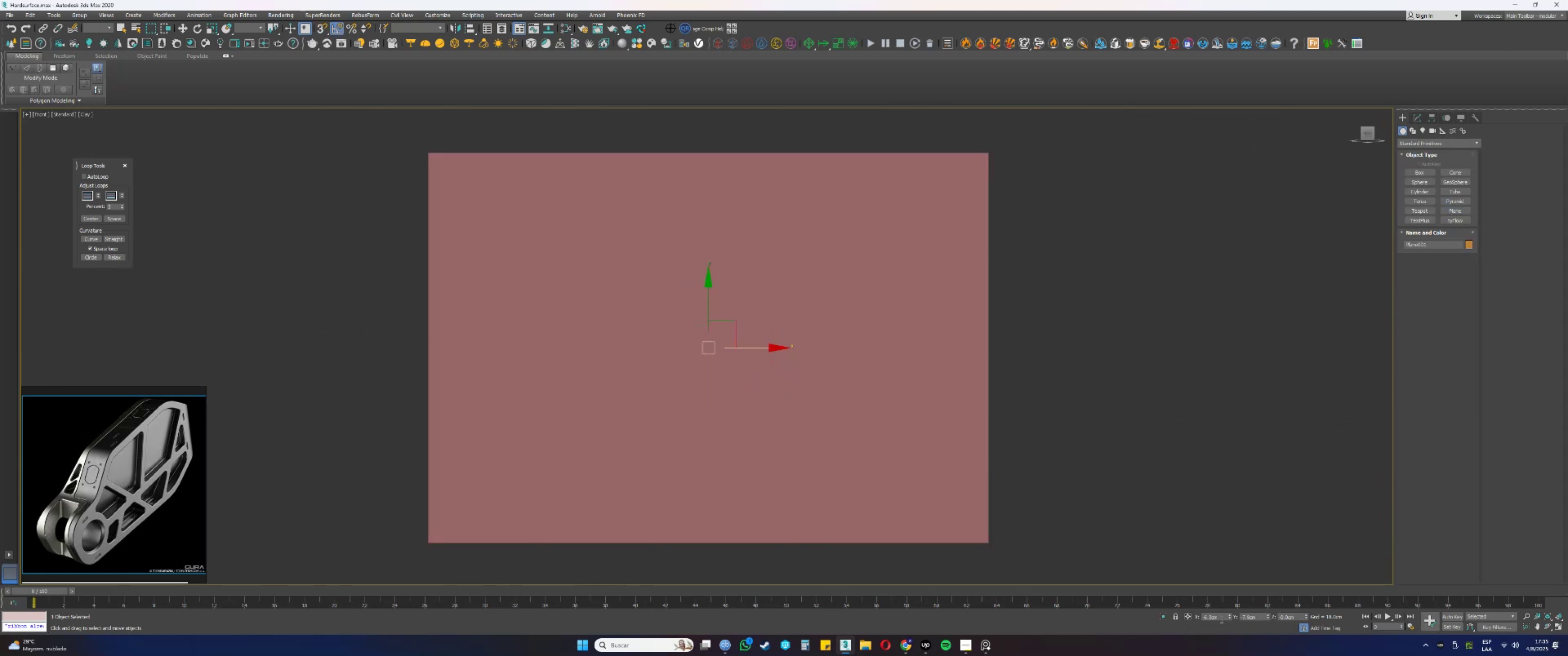 
right_click([1228, 617])
 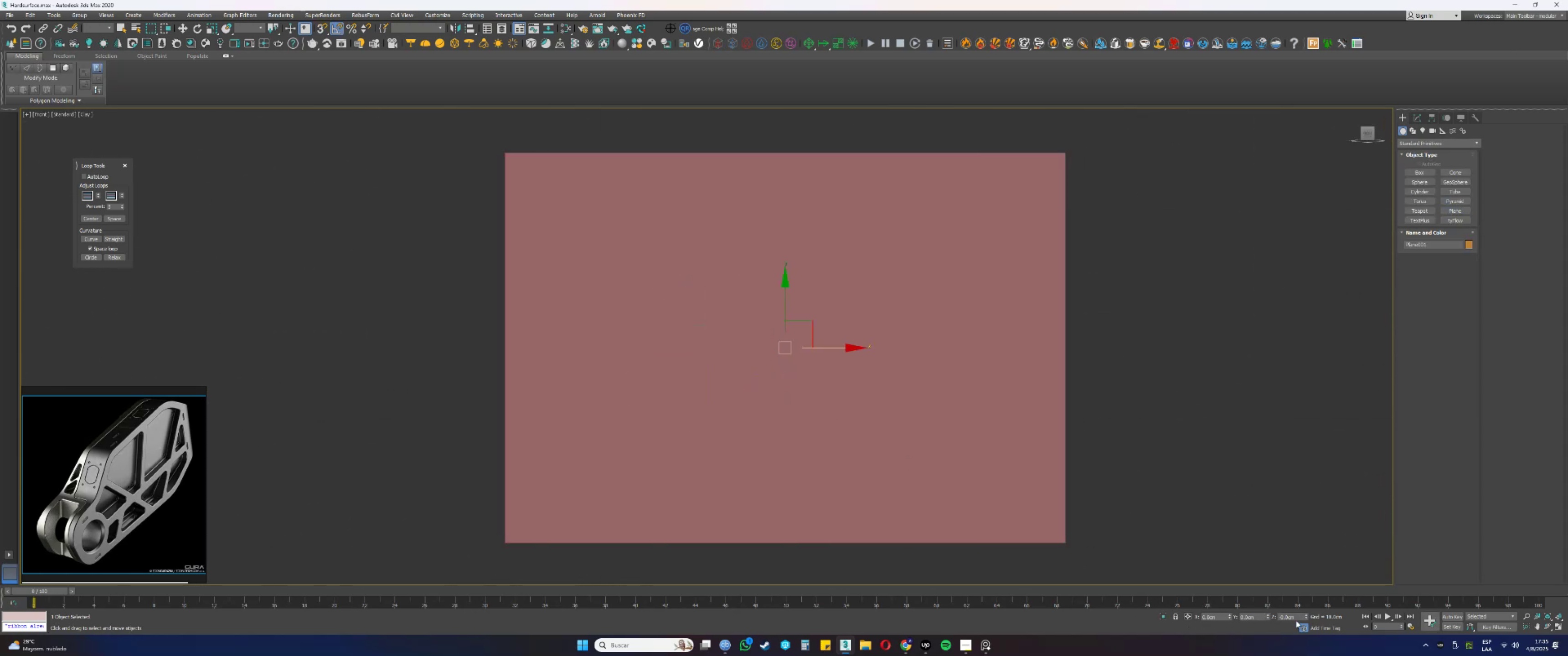 
right_click([1306, 619])
 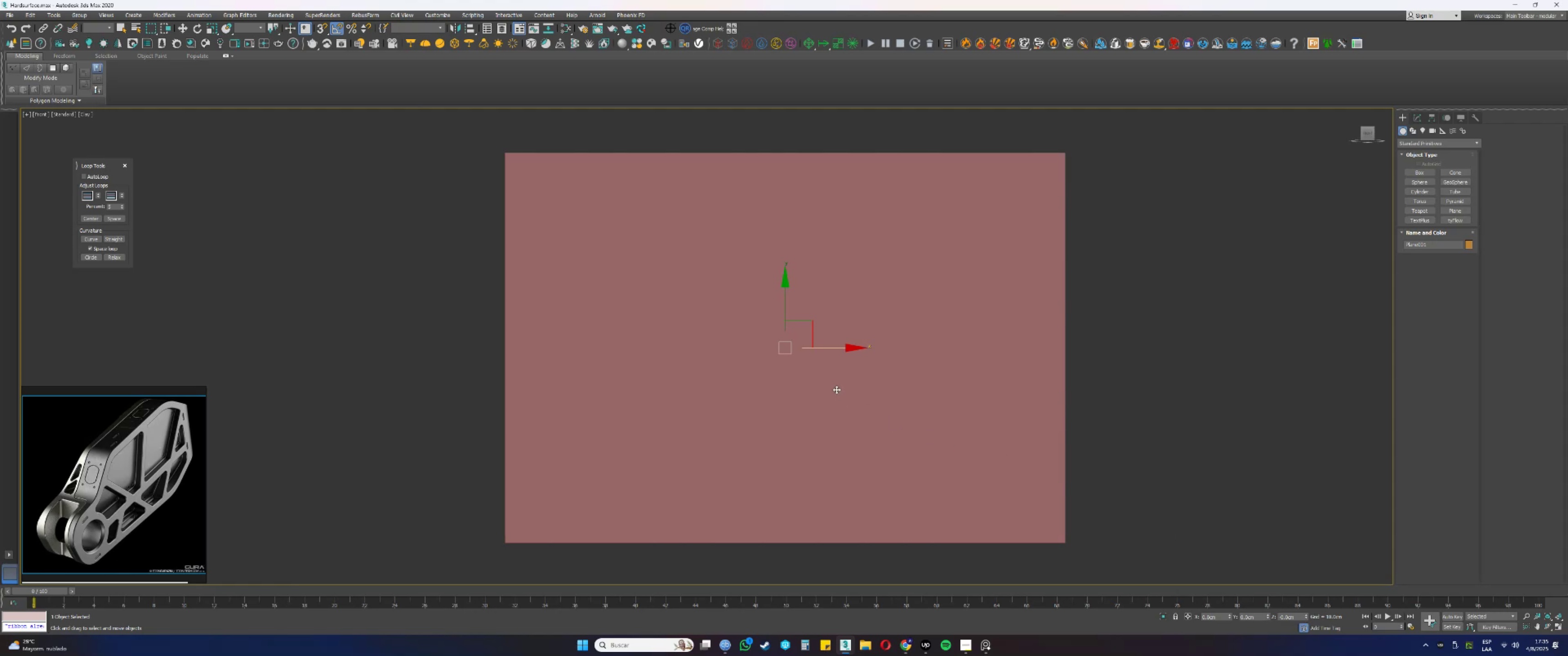 
key(F4)
 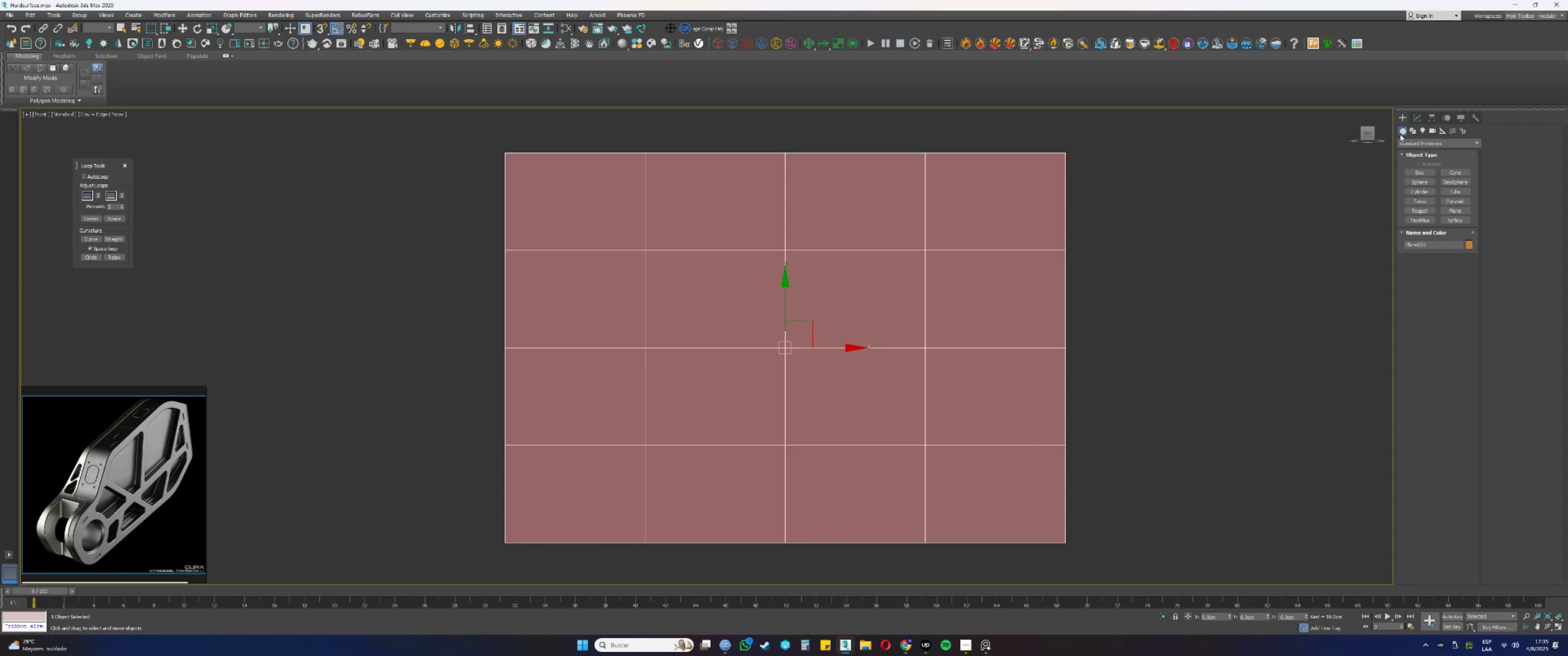 
left_click([1418, 110])
 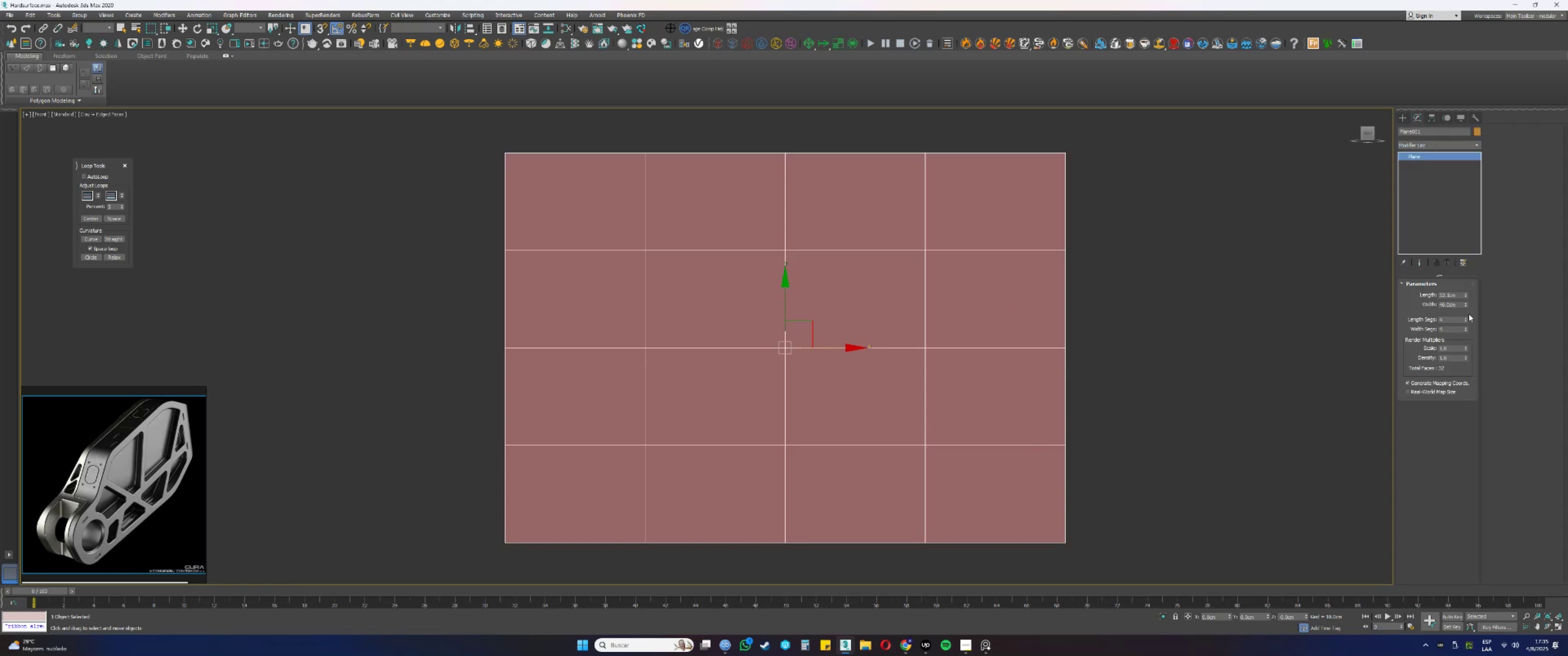 
double_click([1464, 327])
 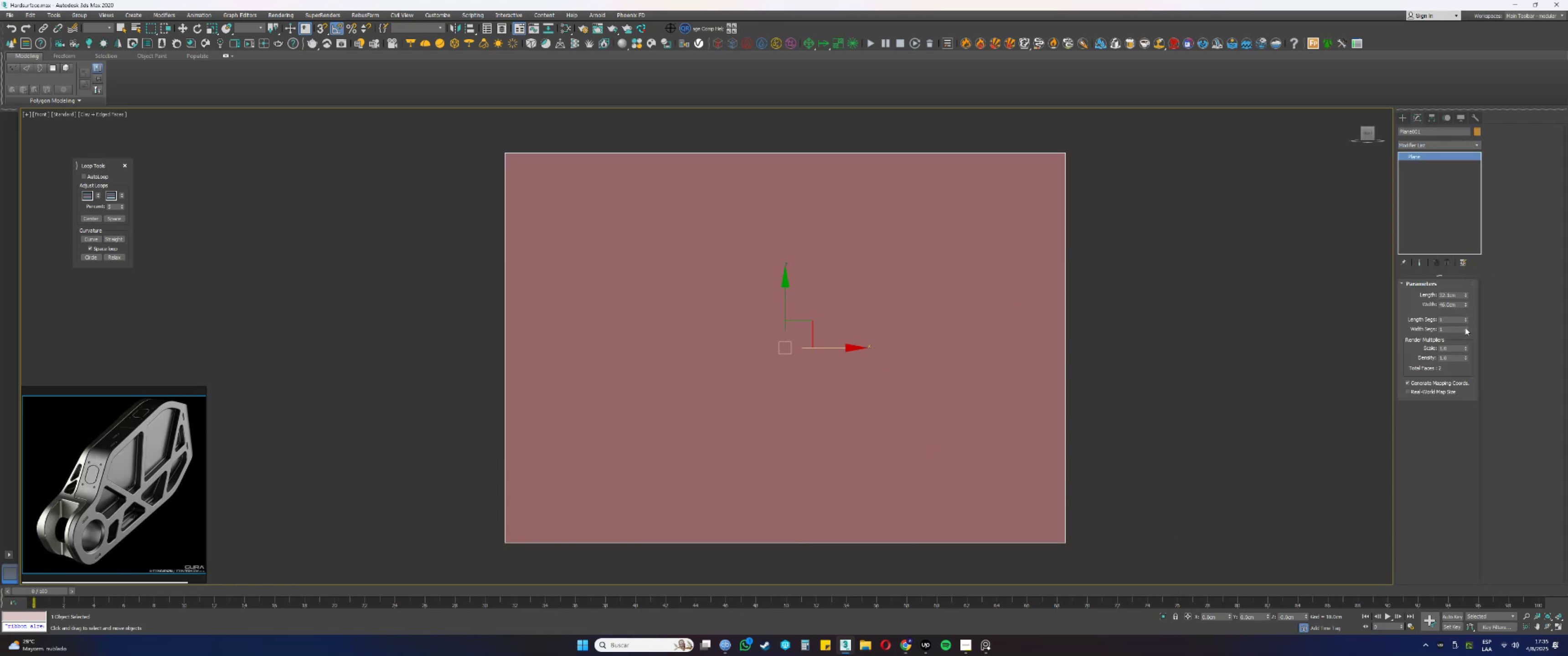 
left_click([1465, 326])
 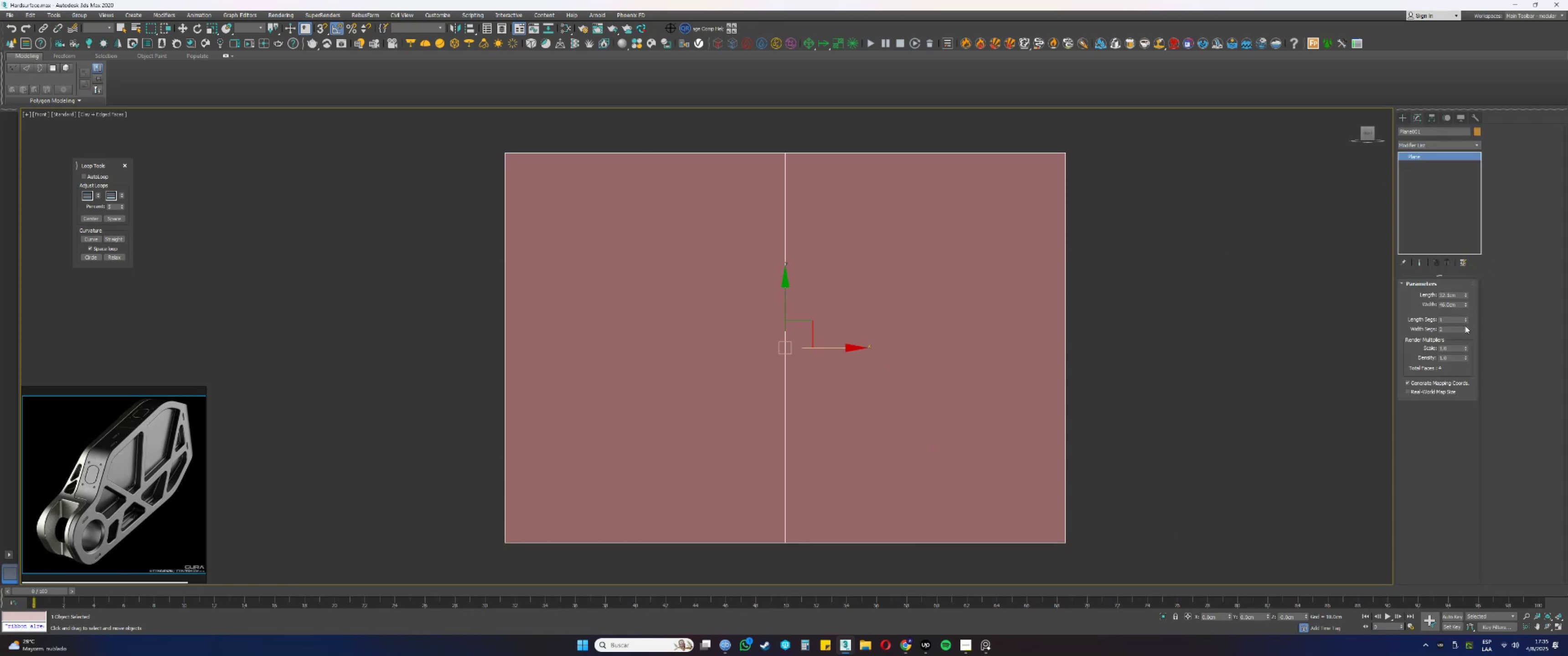 
double_click([1465, 326])
 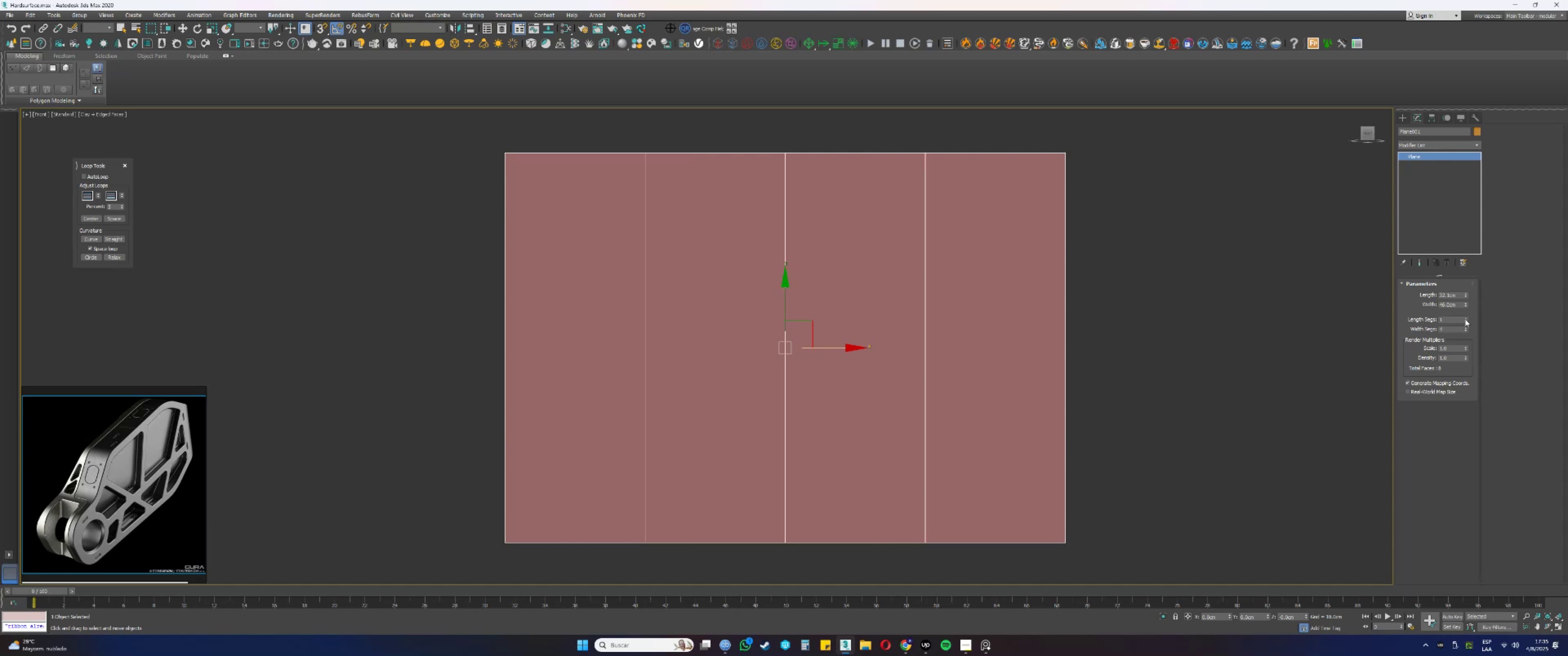 
left_click([1465, 318])
 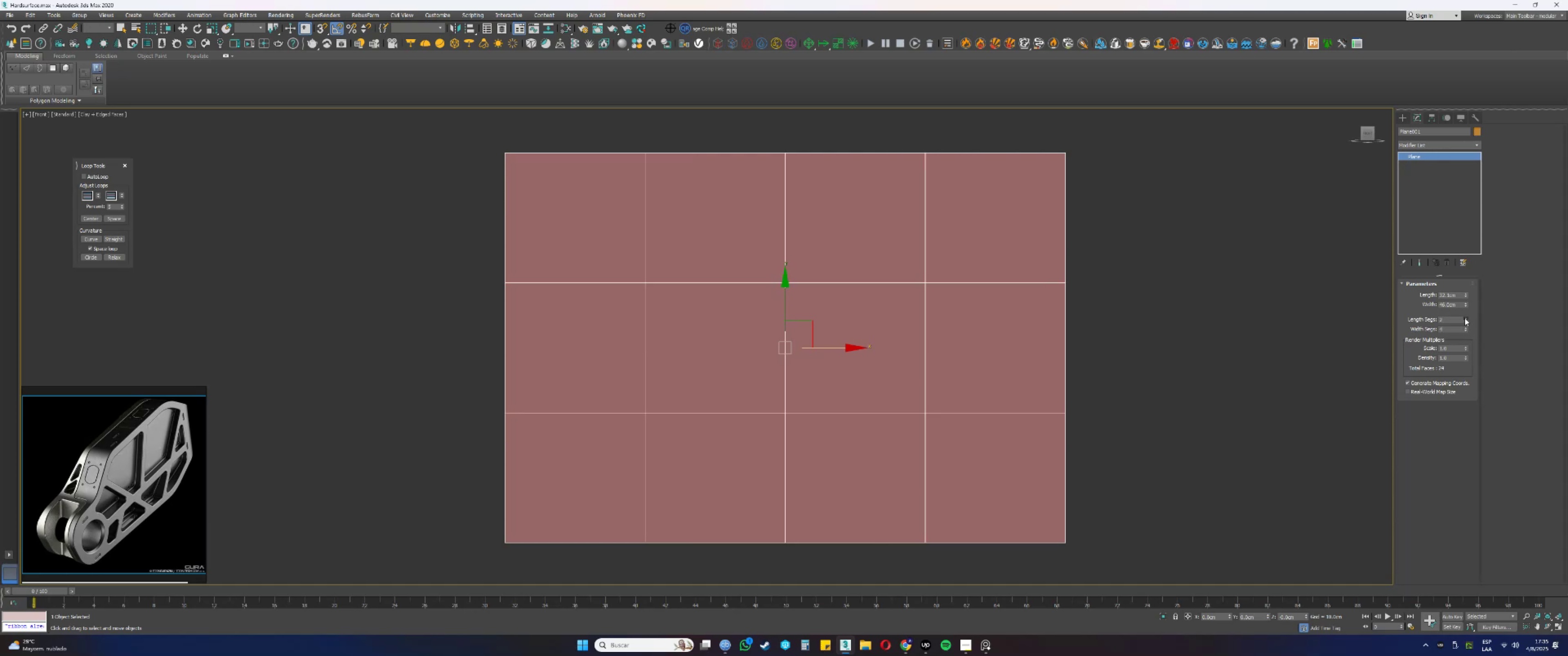 
triple_click([1465, 318])
 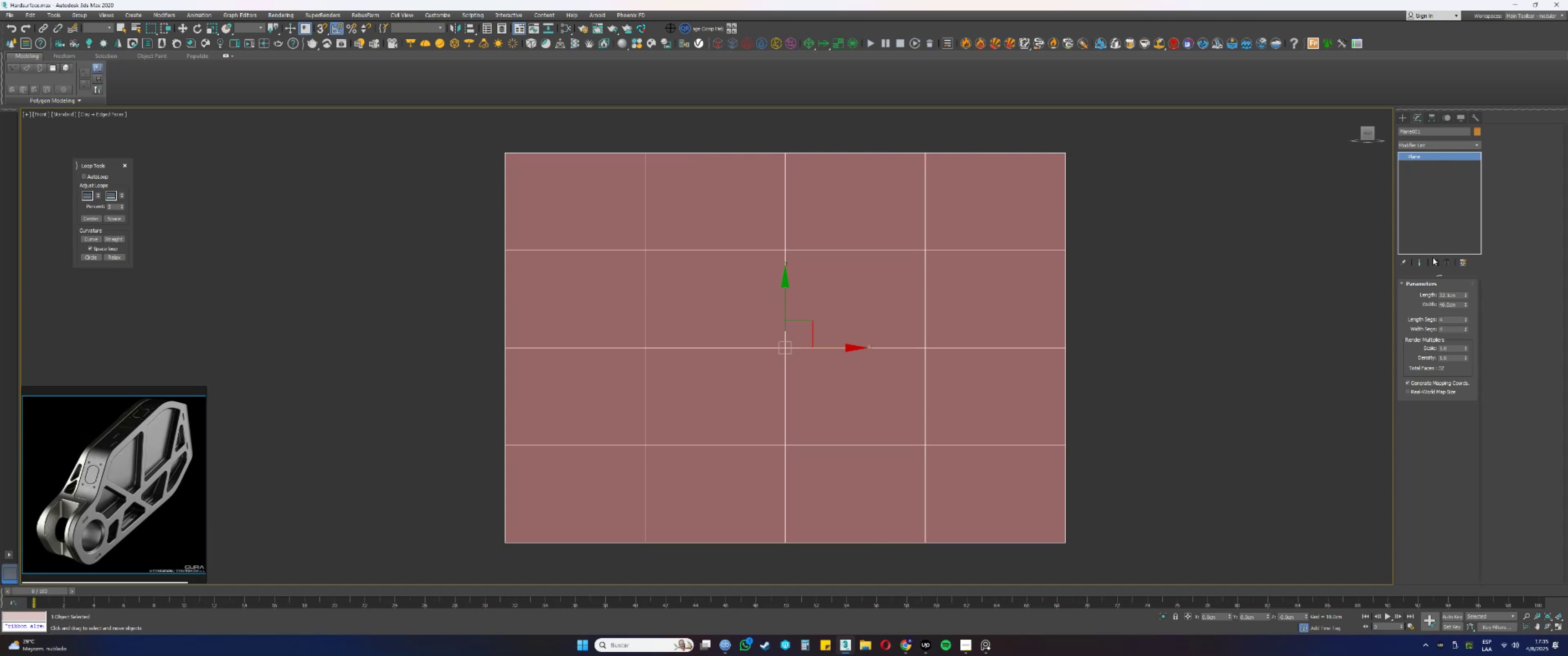 
left_click([1410, 148])
 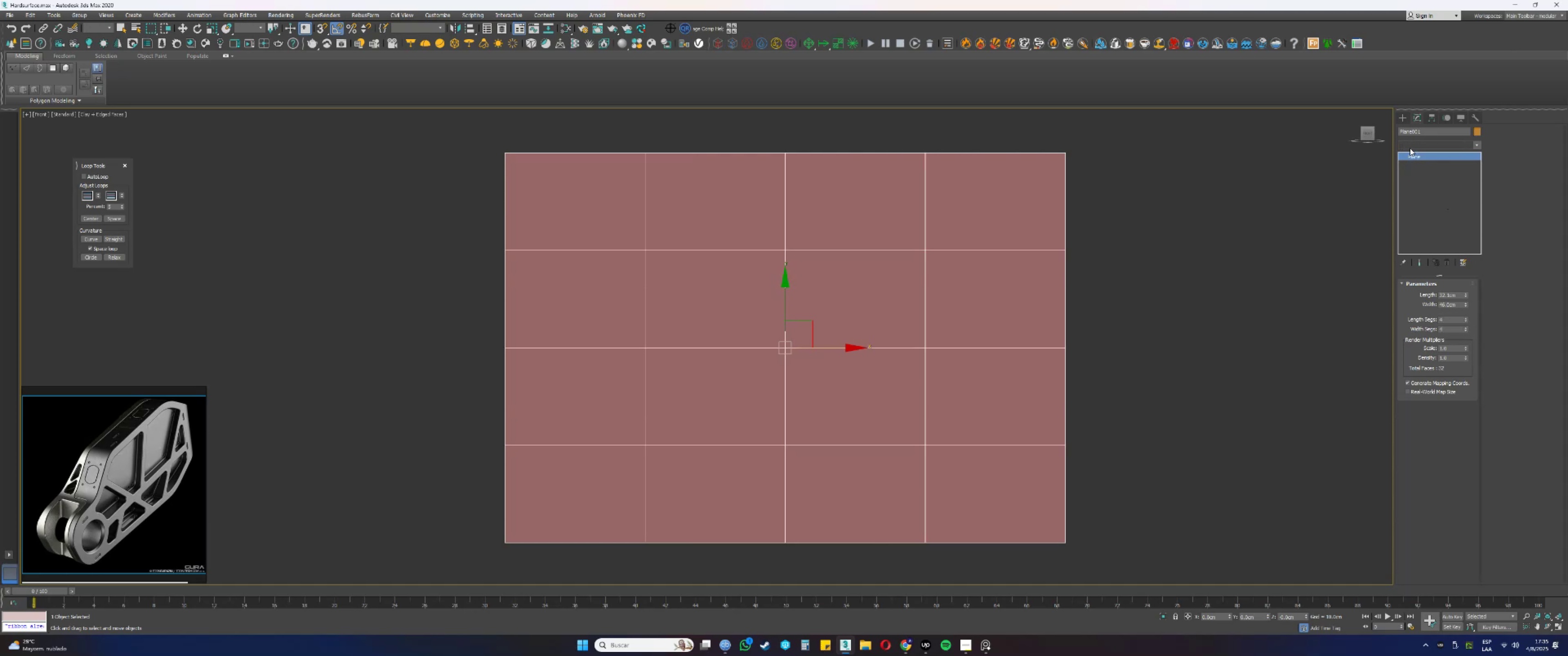 
key(E)
 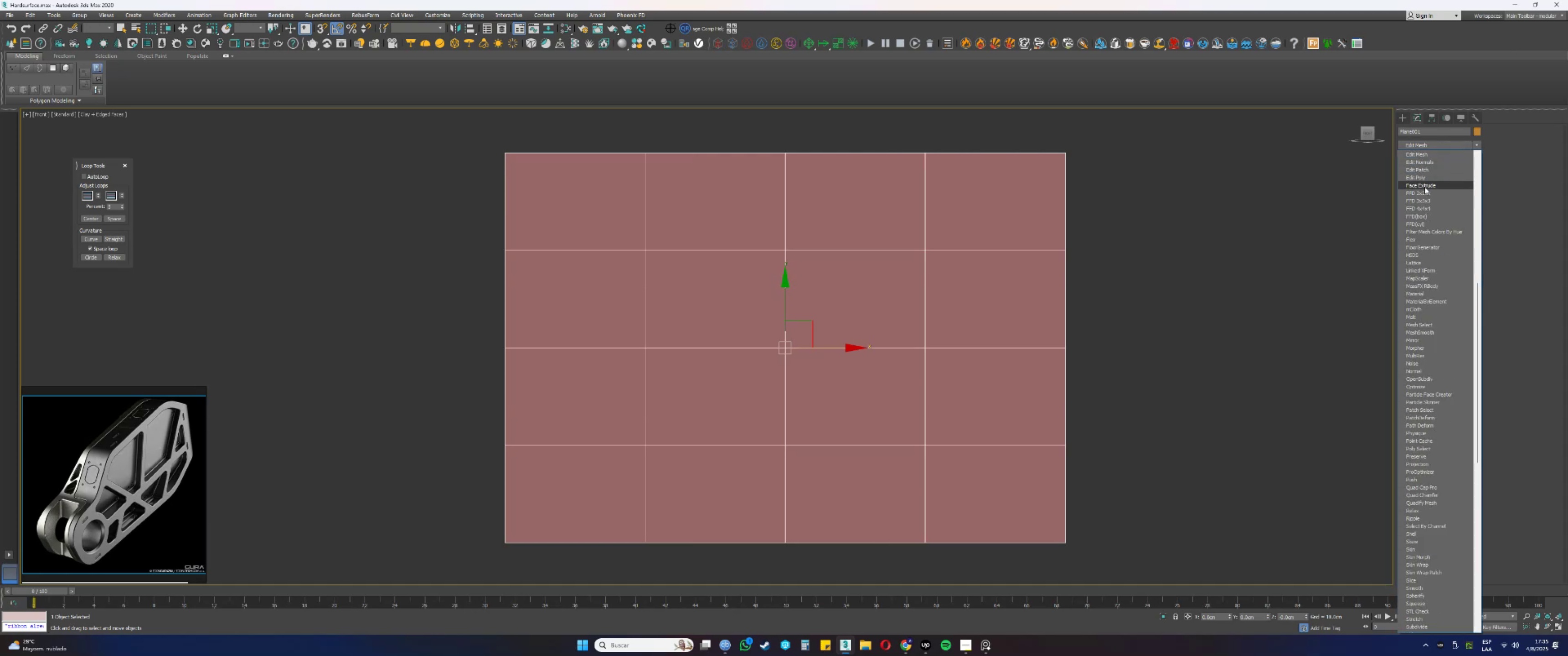 
left_click([1420, 182])
 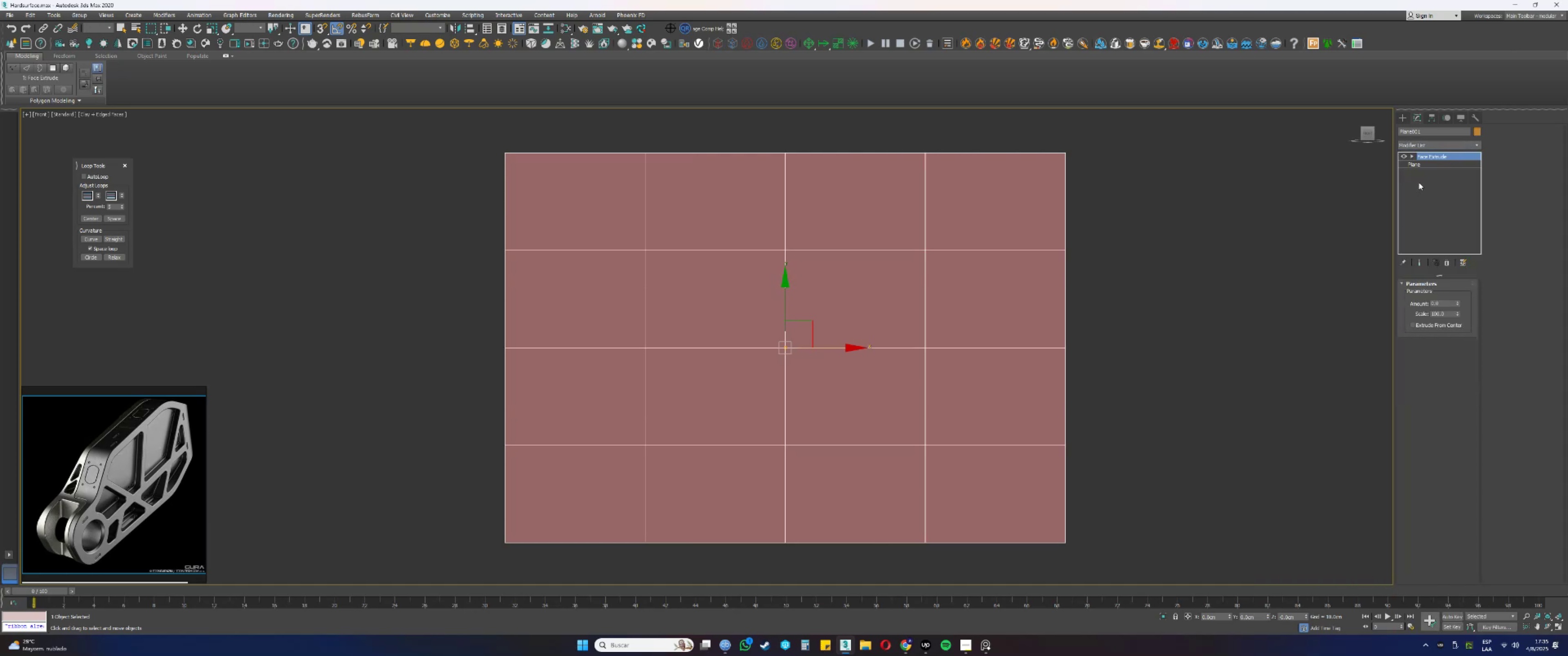 
key(Control+ControlLeft)
 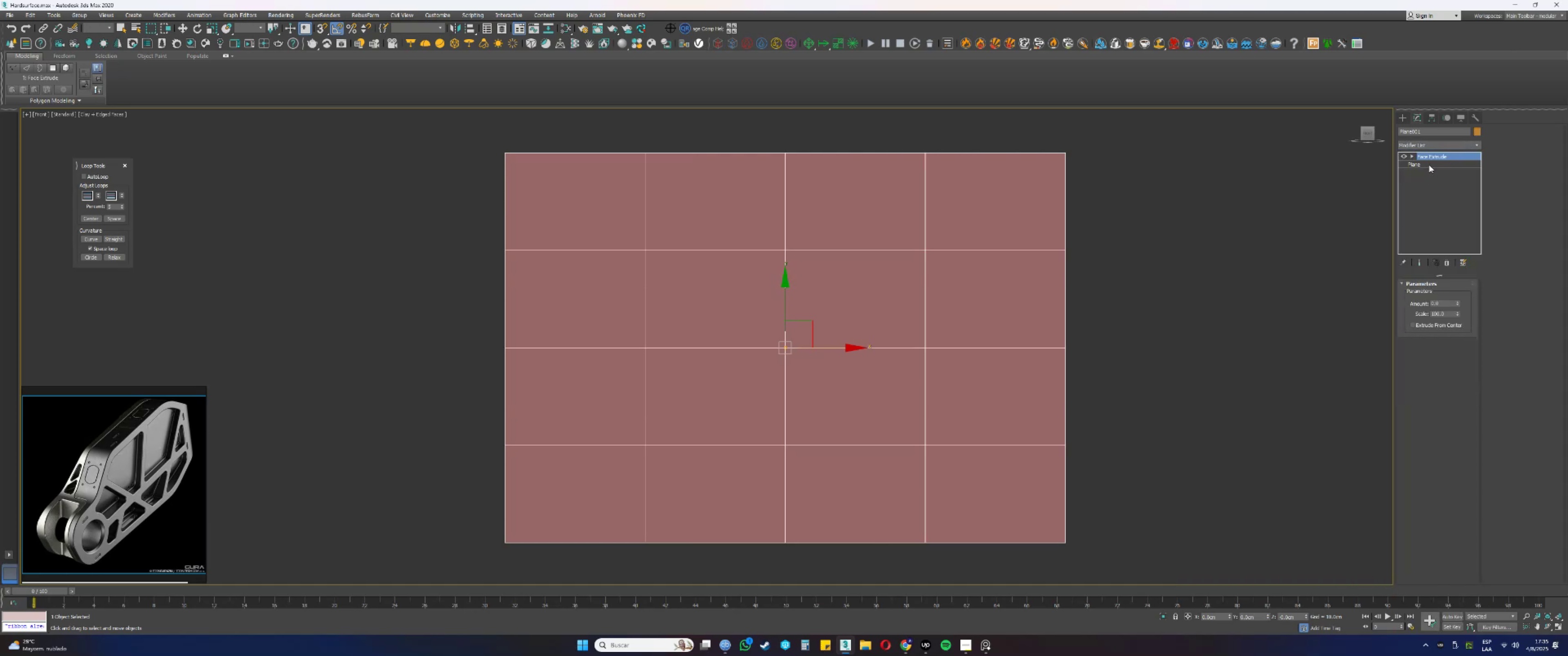 
key(Control+Z)
 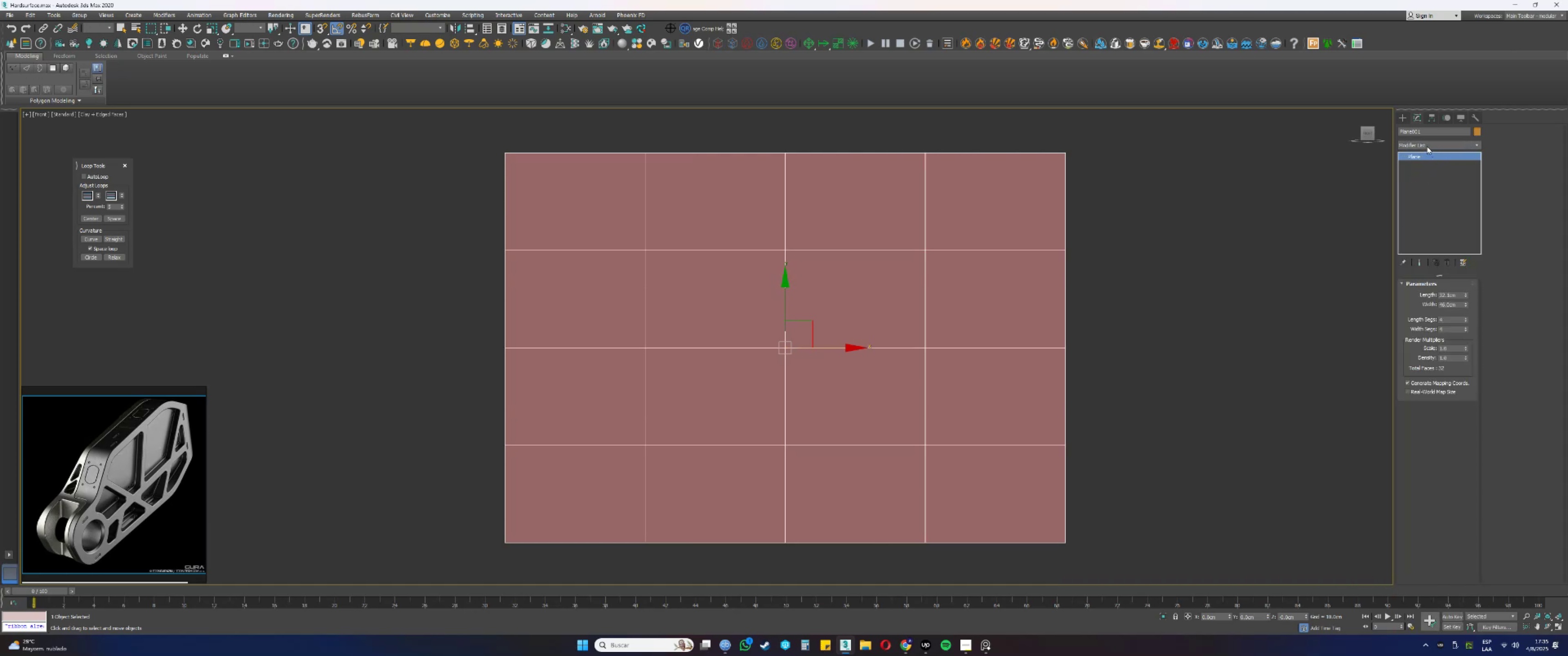 
left_click([1426, 145])
 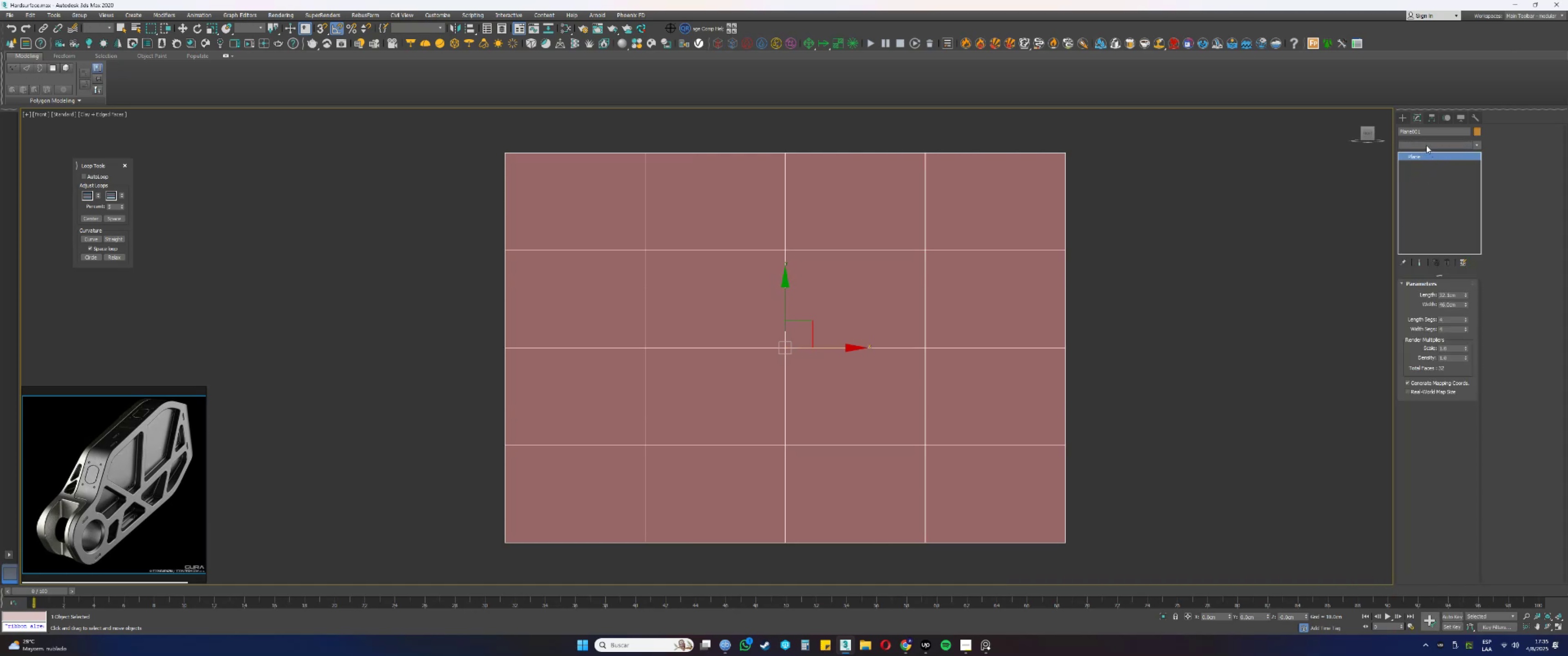 
key(E)
 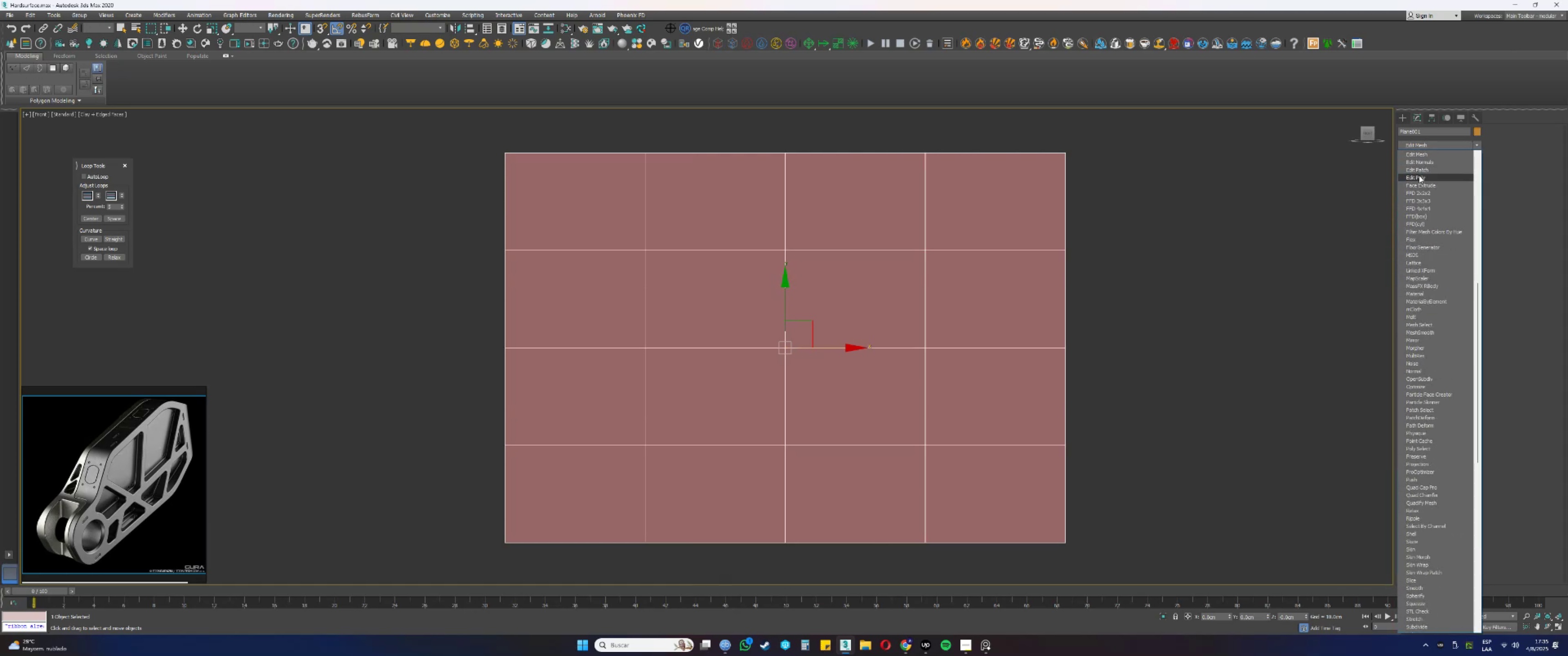 
left_click([1418, 176])
 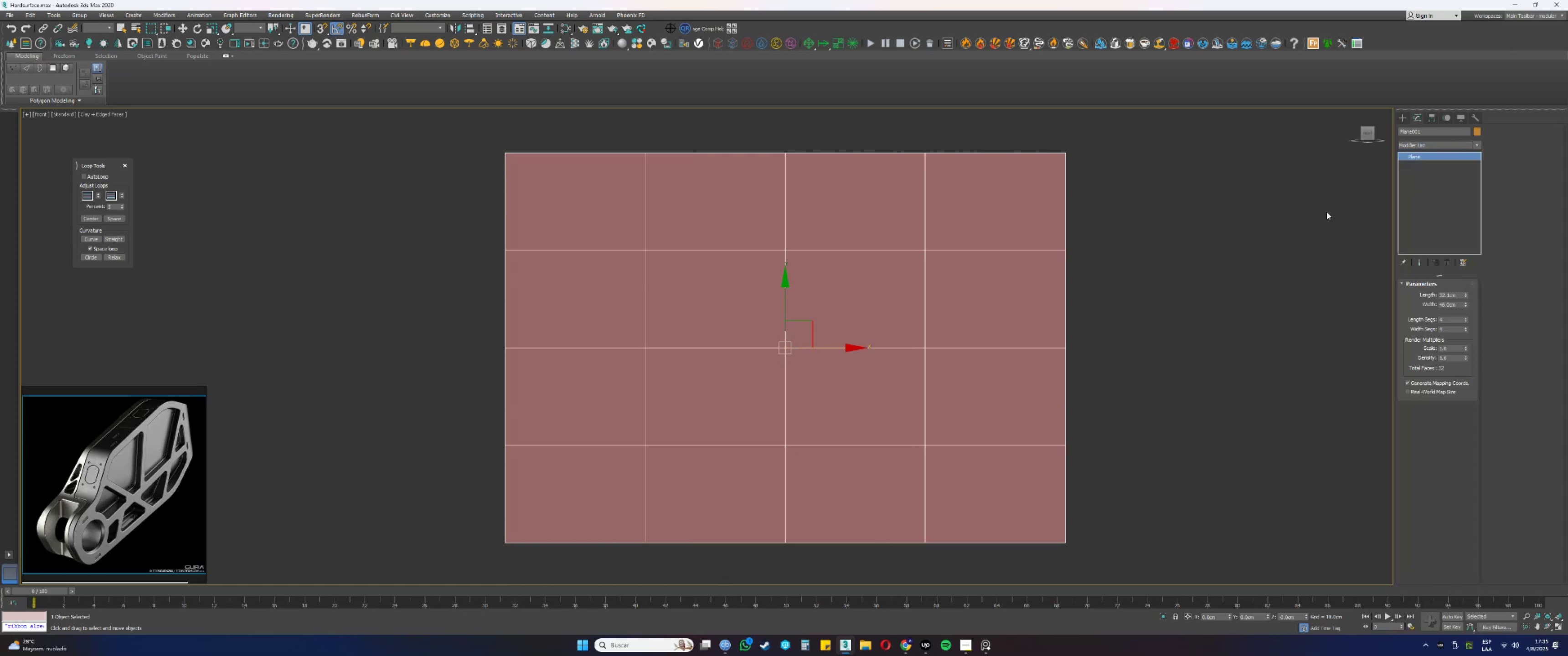 
type(4qqqqqqqqqq[Delete])
 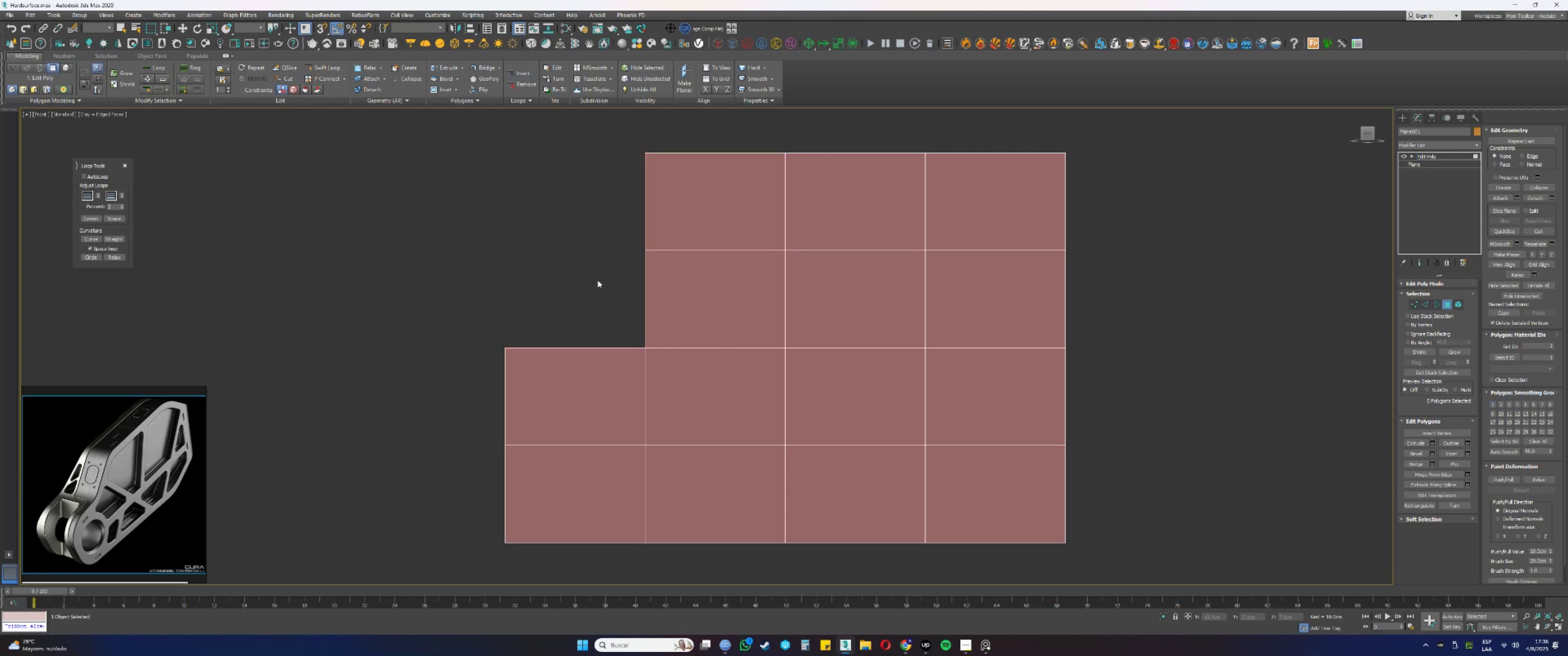 
left_click_drag(start_coordinate=[477, 204], to_coordinate=[541, 269])
 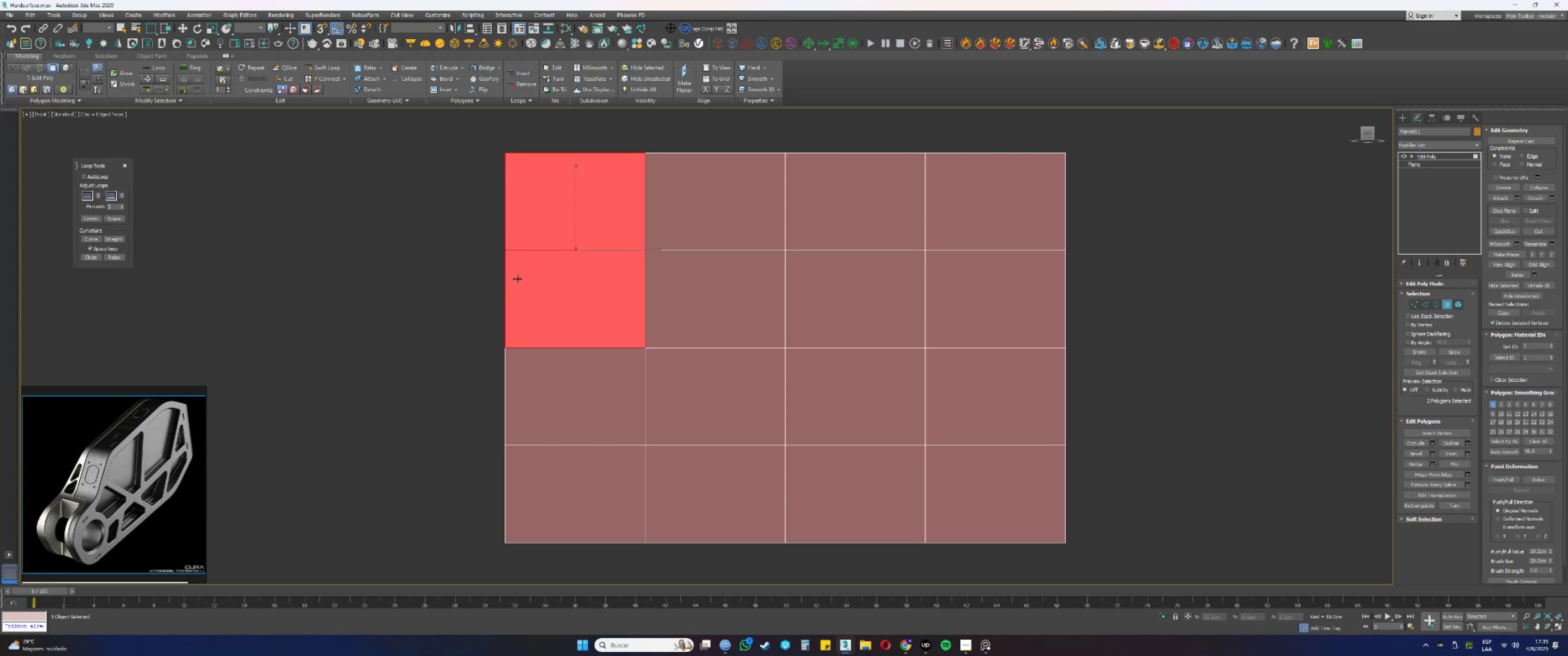 
left_click_drag(start_coordinate=[565, 189], to_coordinate=[587, 269])
 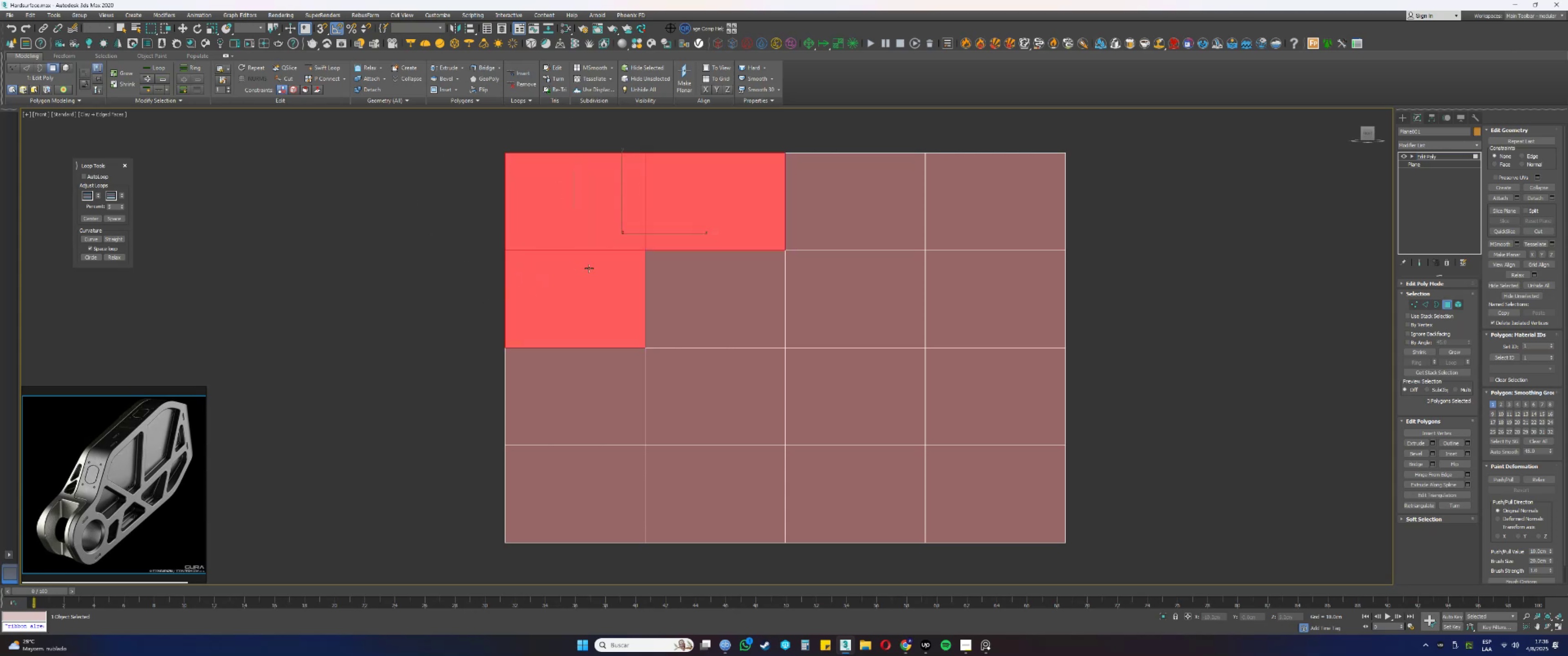 
left_click_drag(start_coordinate=[564, 220], to_coordinate=[573, 256])
 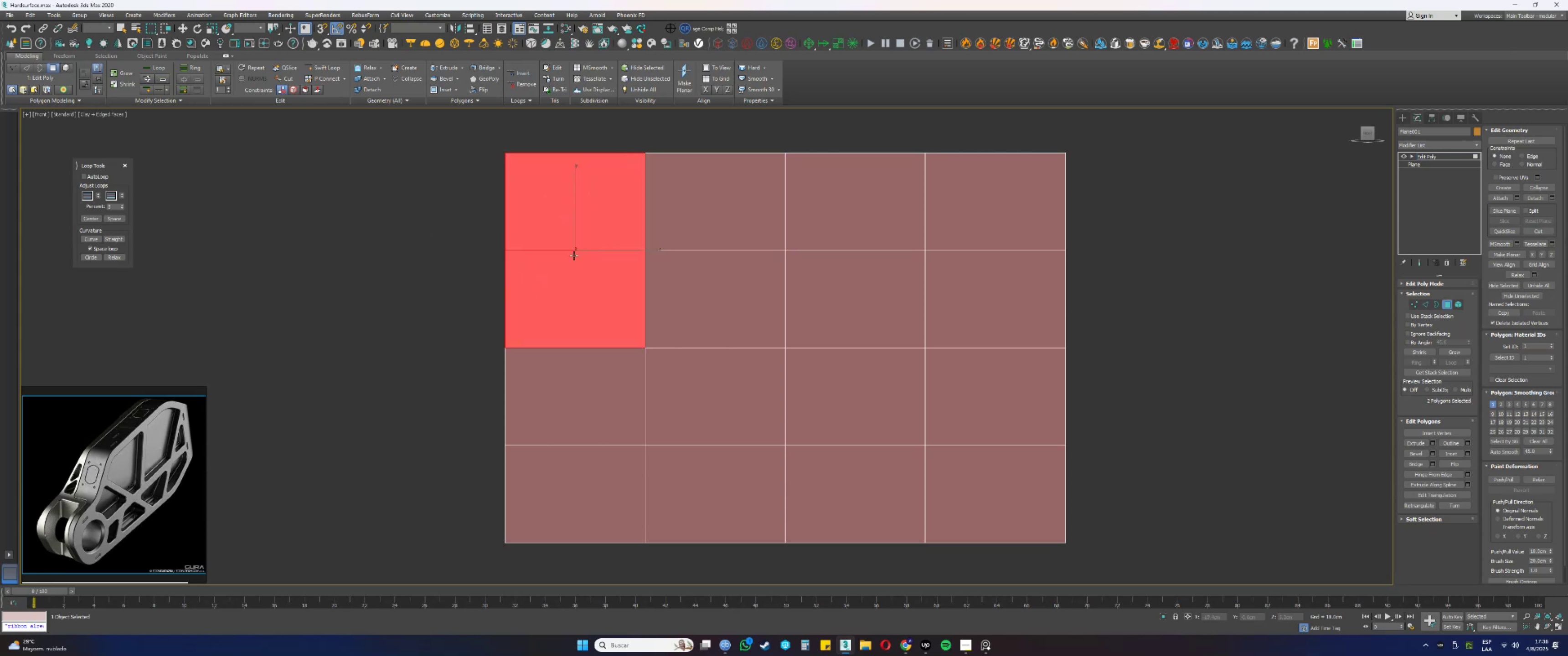 
left_click_drag(start_coordinate=[573, 223], to_coordinate=[578, 239])
 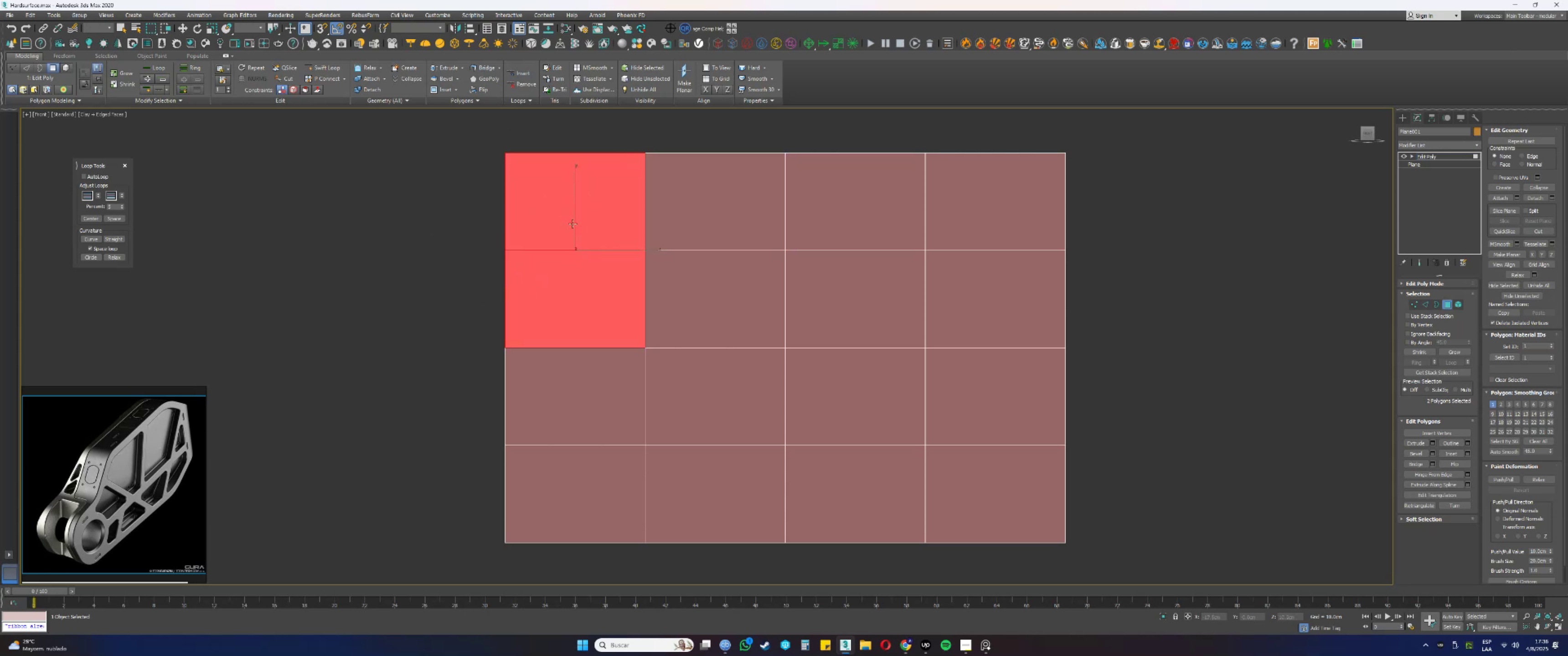 
left_click_drag(start_coordinate=[580, 246], to_coordinate=[591, 279])
 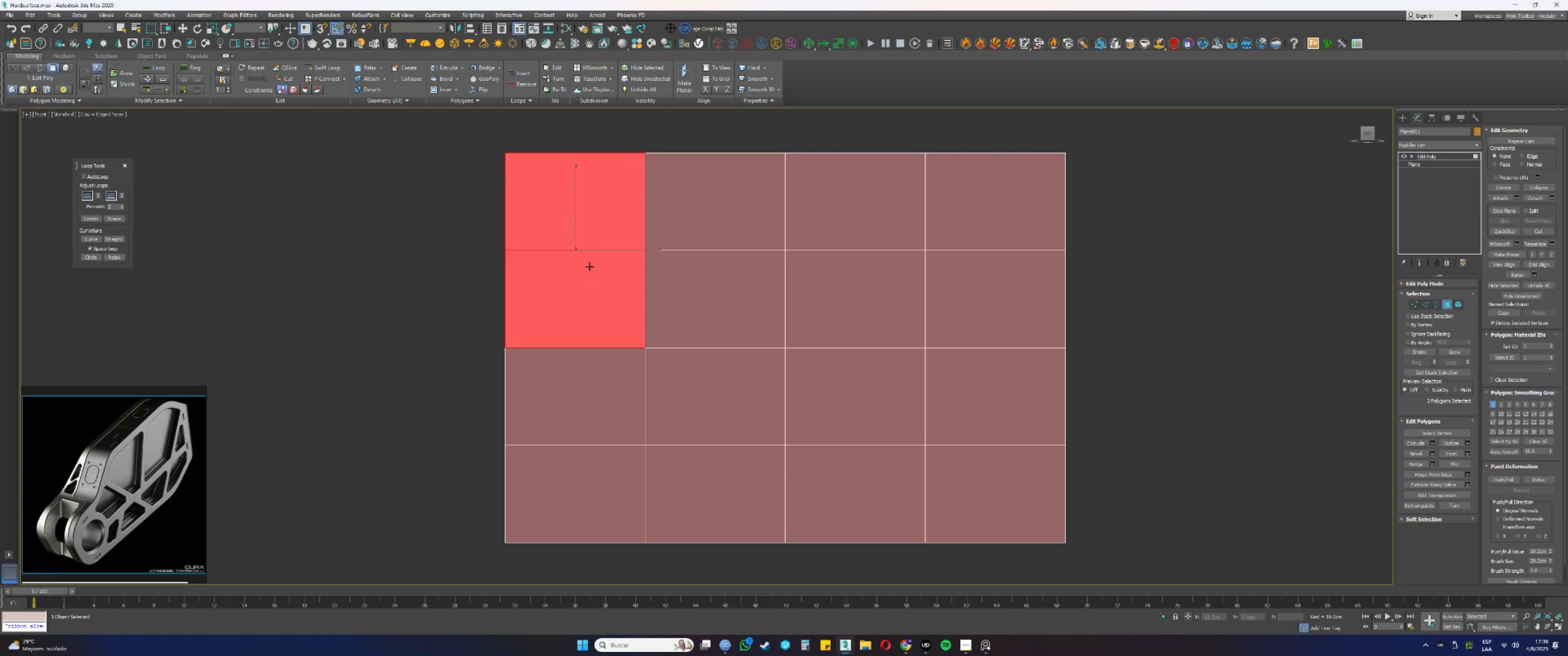 
left_click_drag(start_coordinate=[590, 228], to_coordinate=[599, 283])
 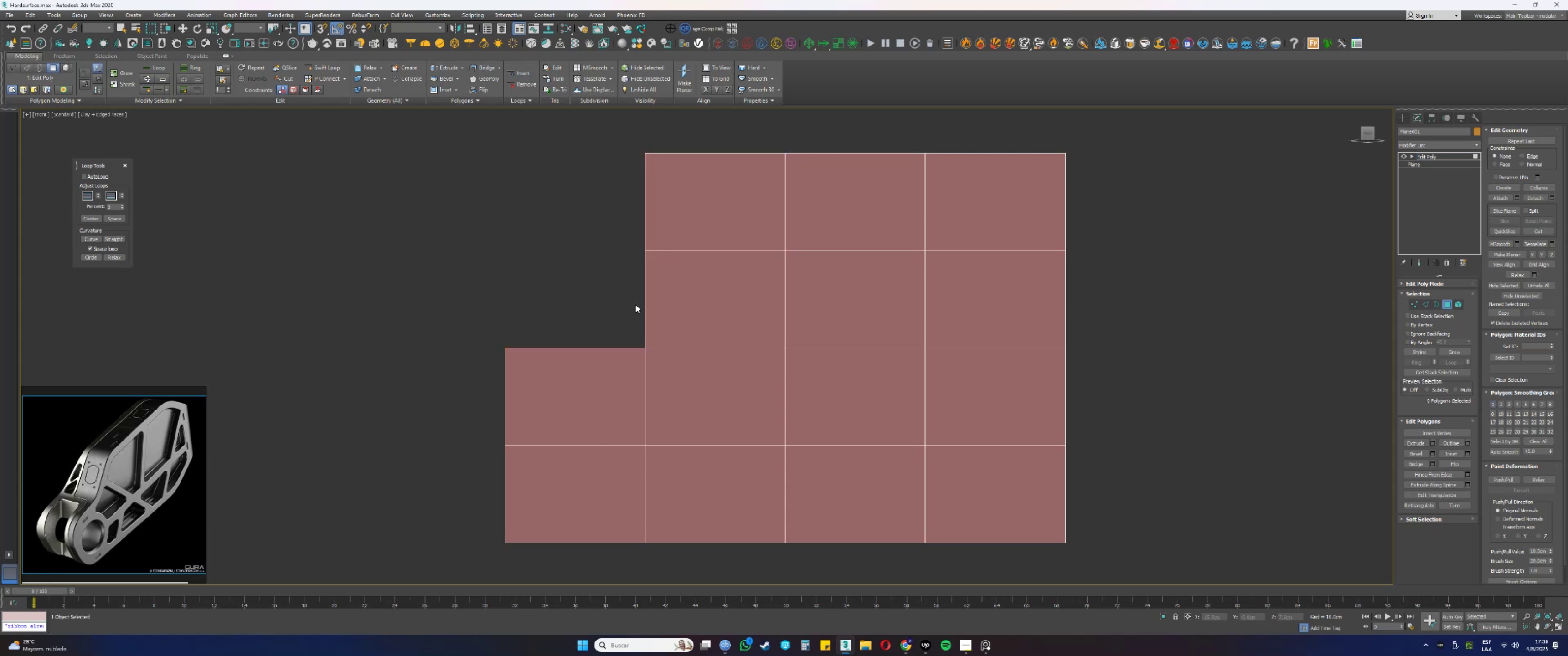 
key(2)
 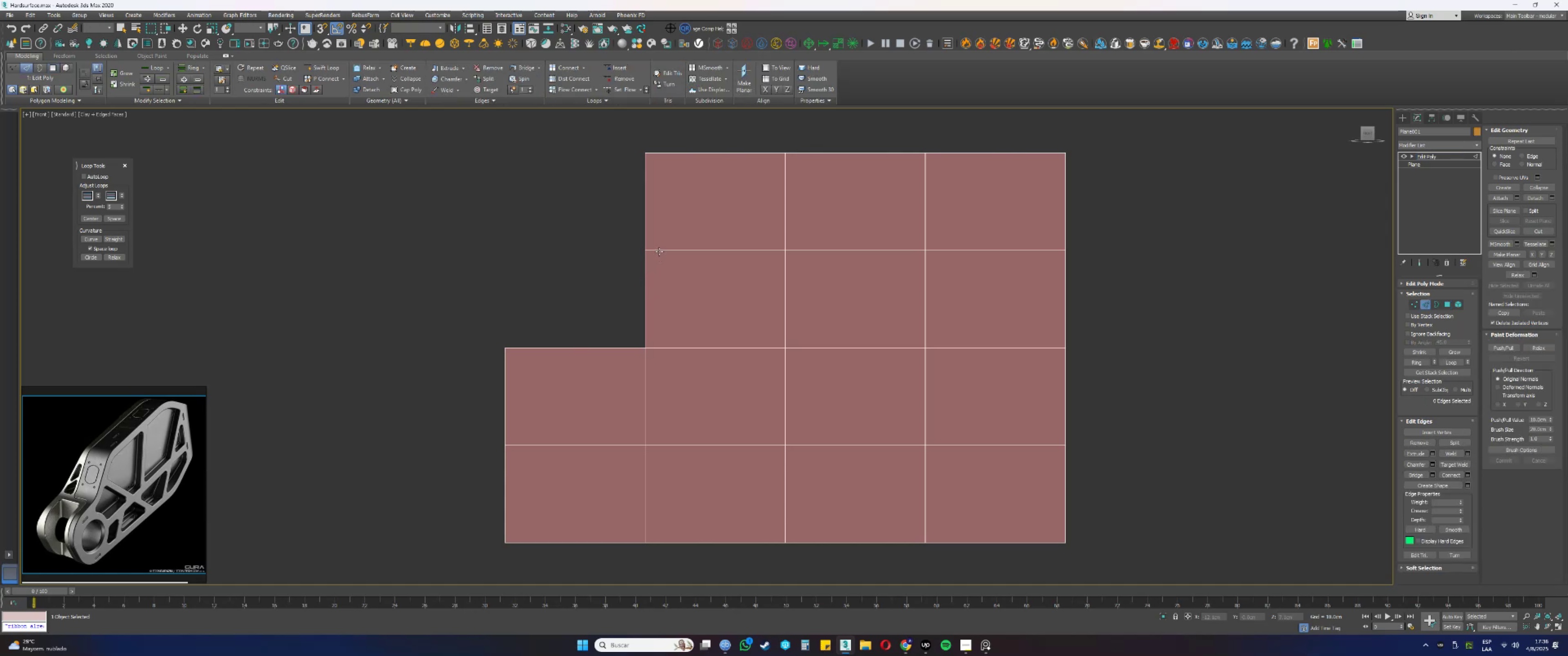 
double_click([659, 251])
 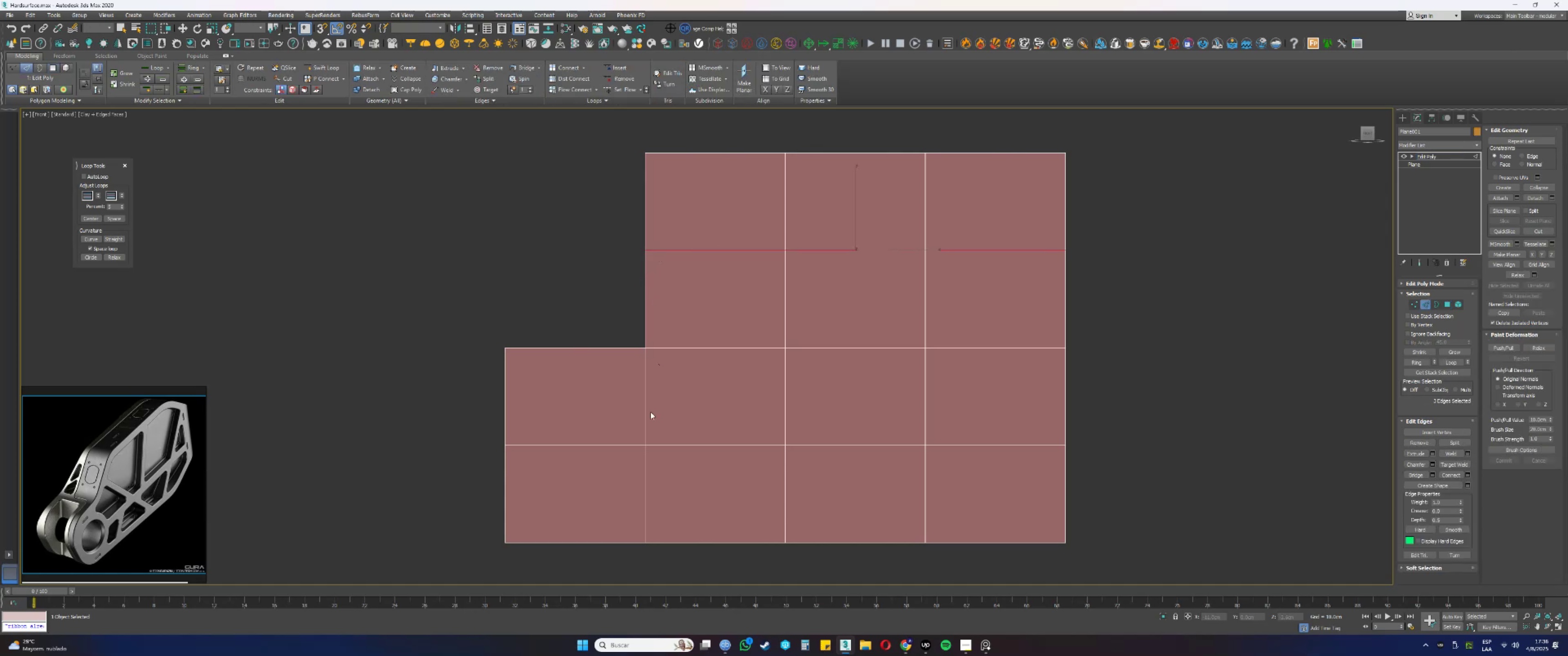 
hold_key(key=ControlLeft, duration=0.69)
left_click([610, 446])
 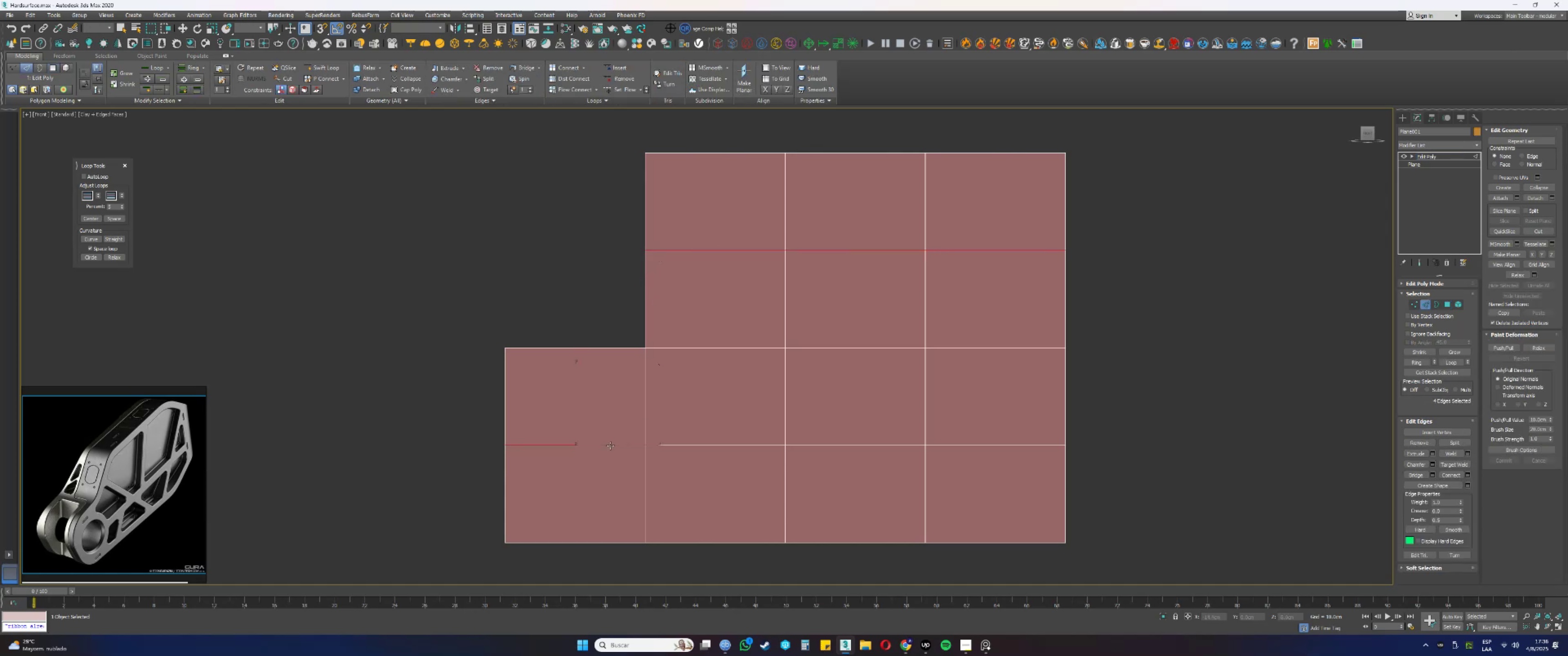 
double_click([610, 445])
 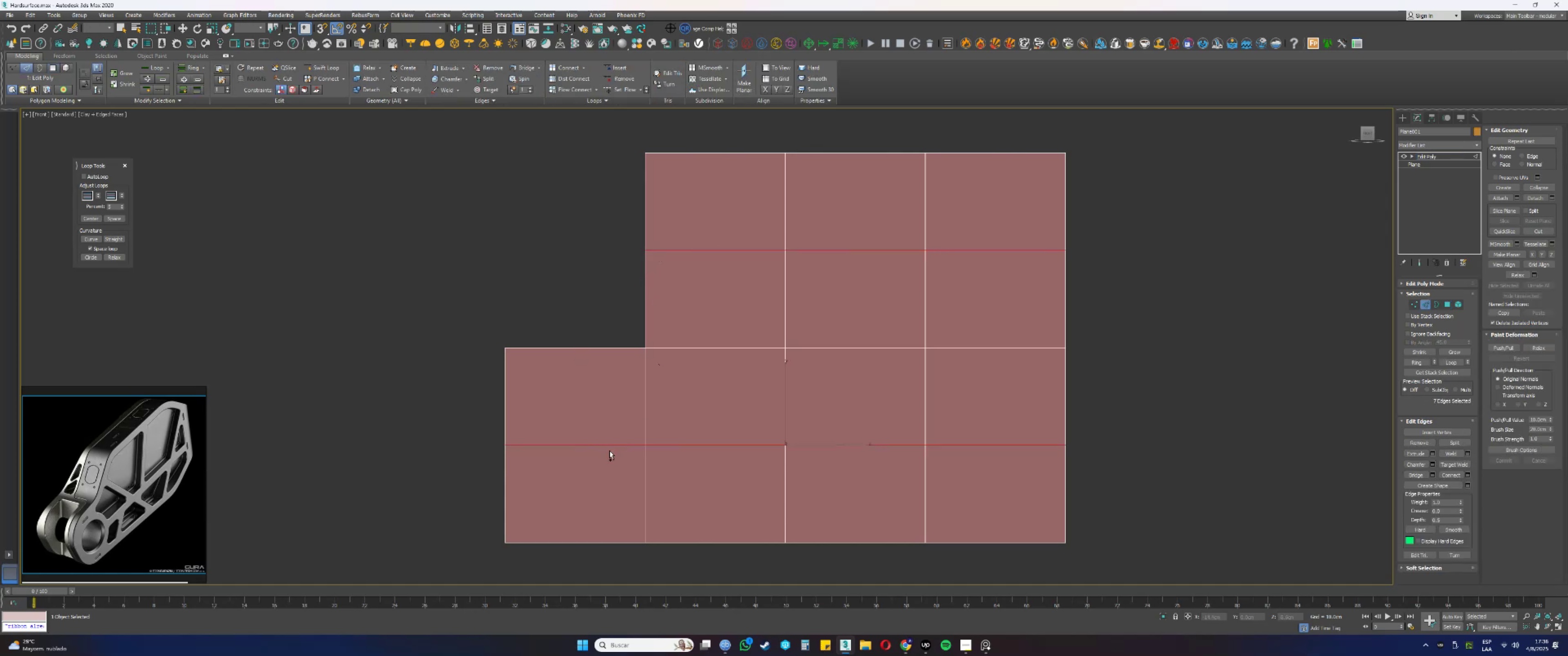 
key(Control+Backspace)
 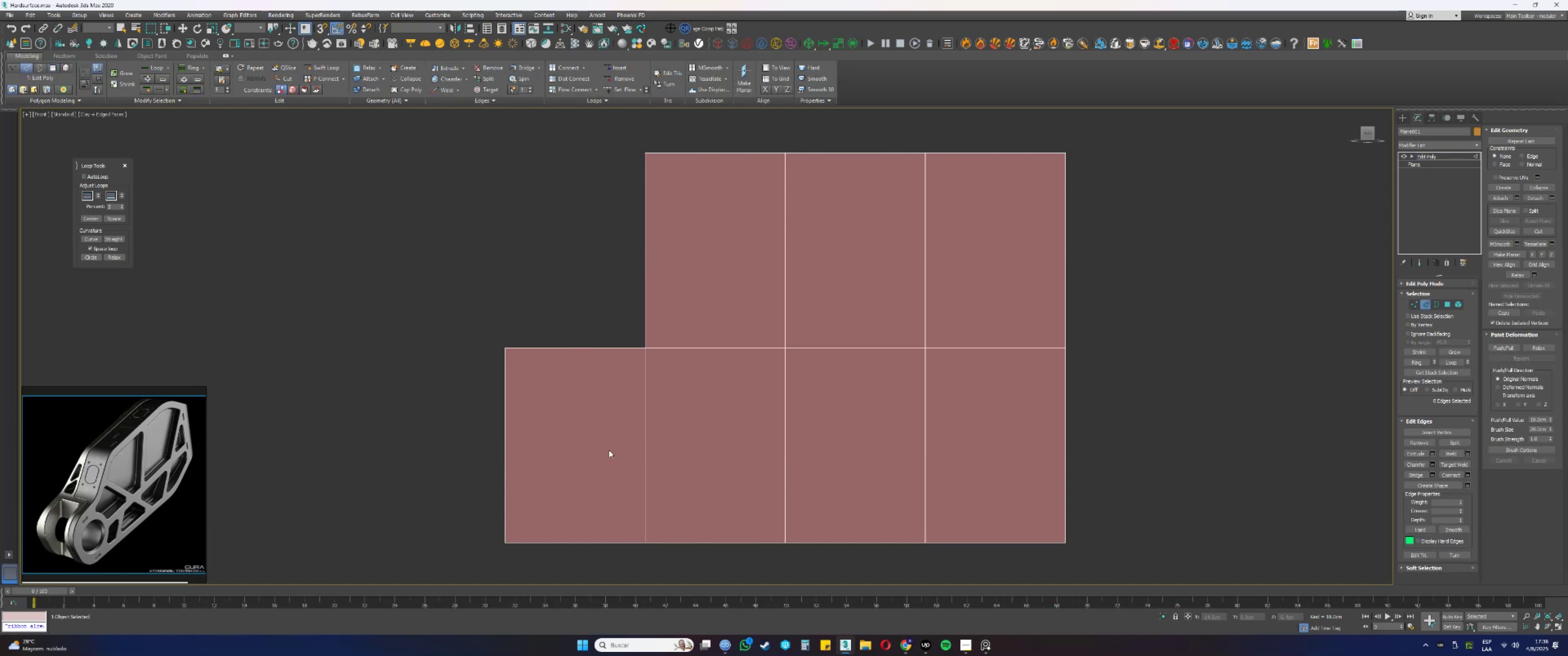 
type(1w)
 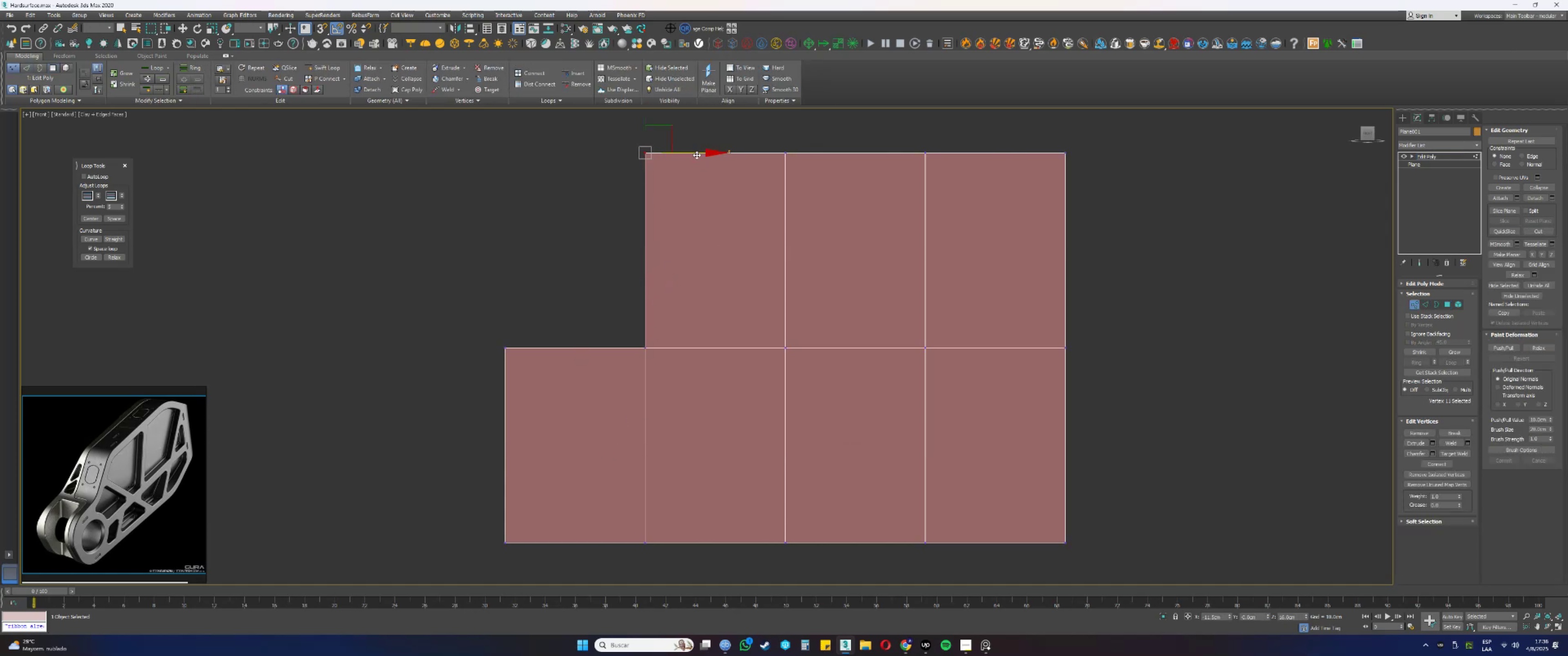 
left_click_drag(start_coordinate=[620, 138], to_coordinate=[673, 187])
 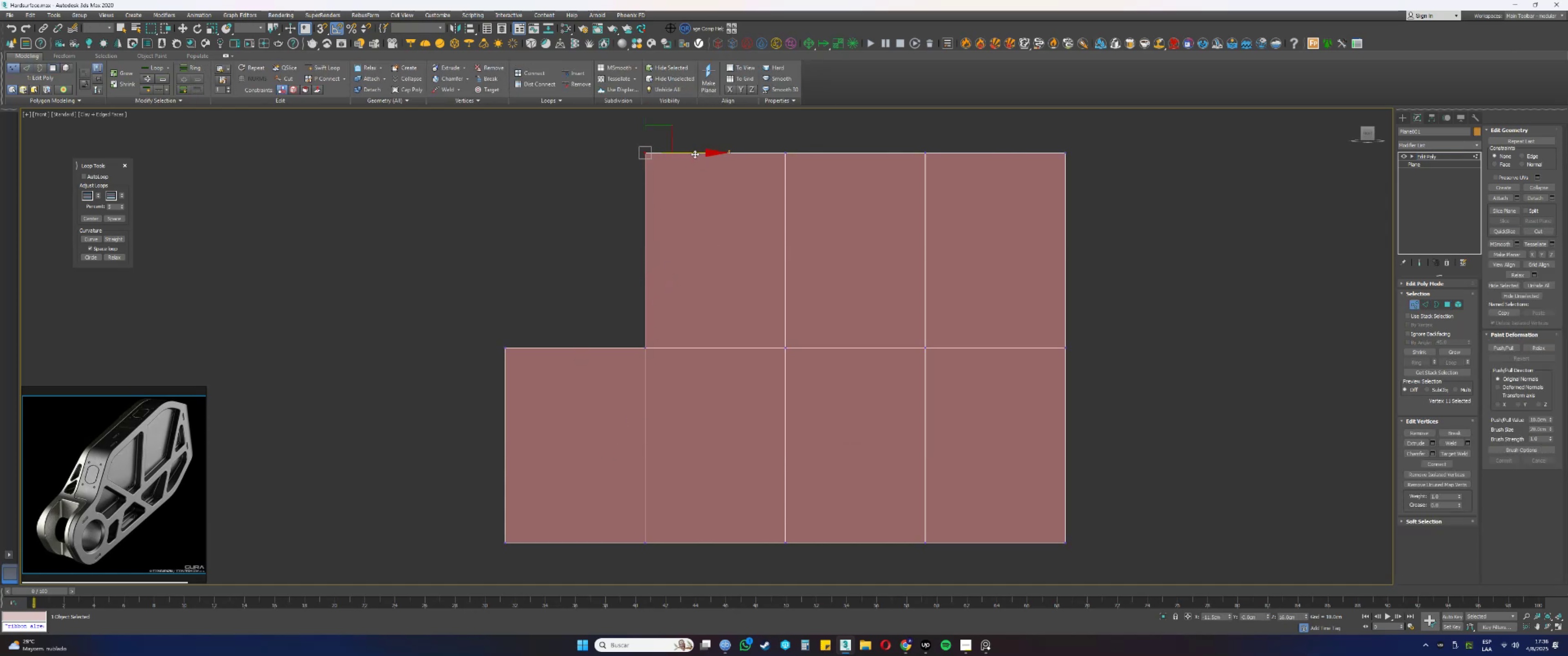 
left_click_drag(start_coordinate=[691, 152], to_coordinate=[785, 154])
 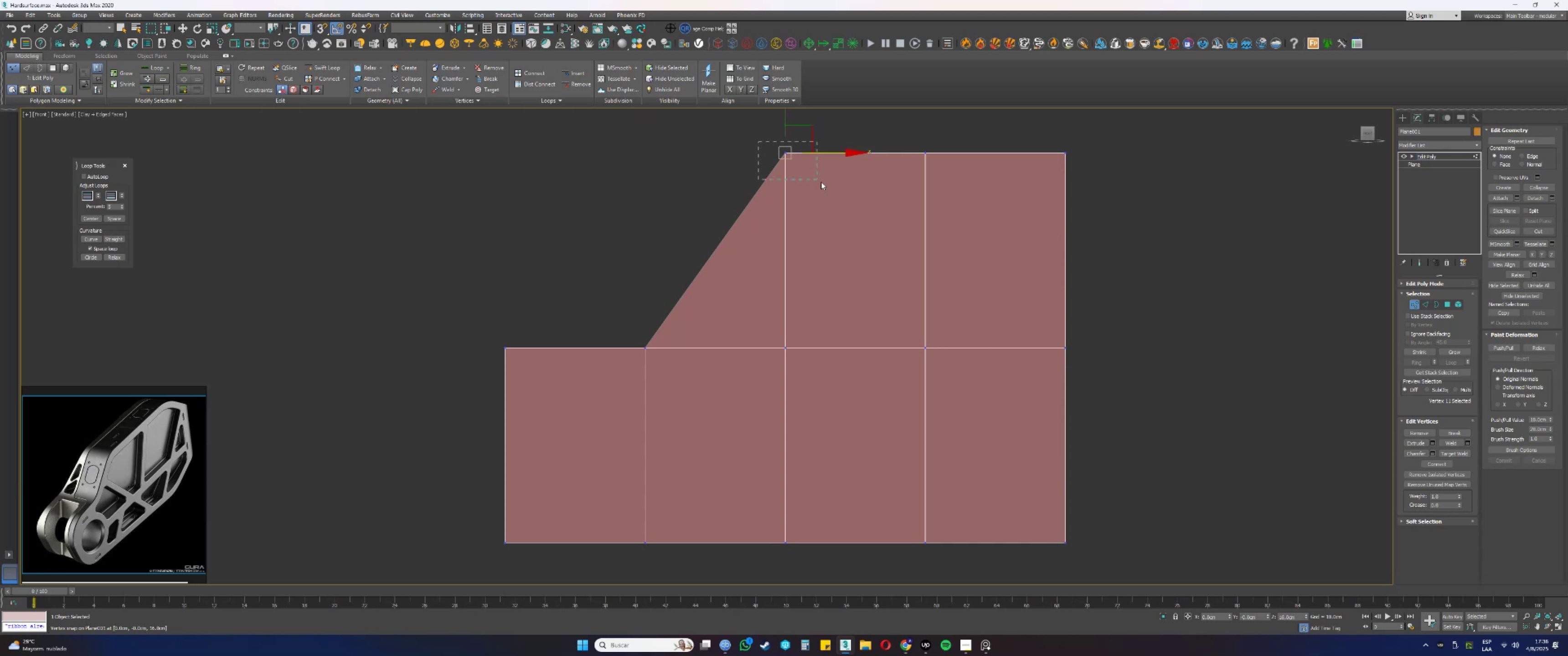 
type(ss)
 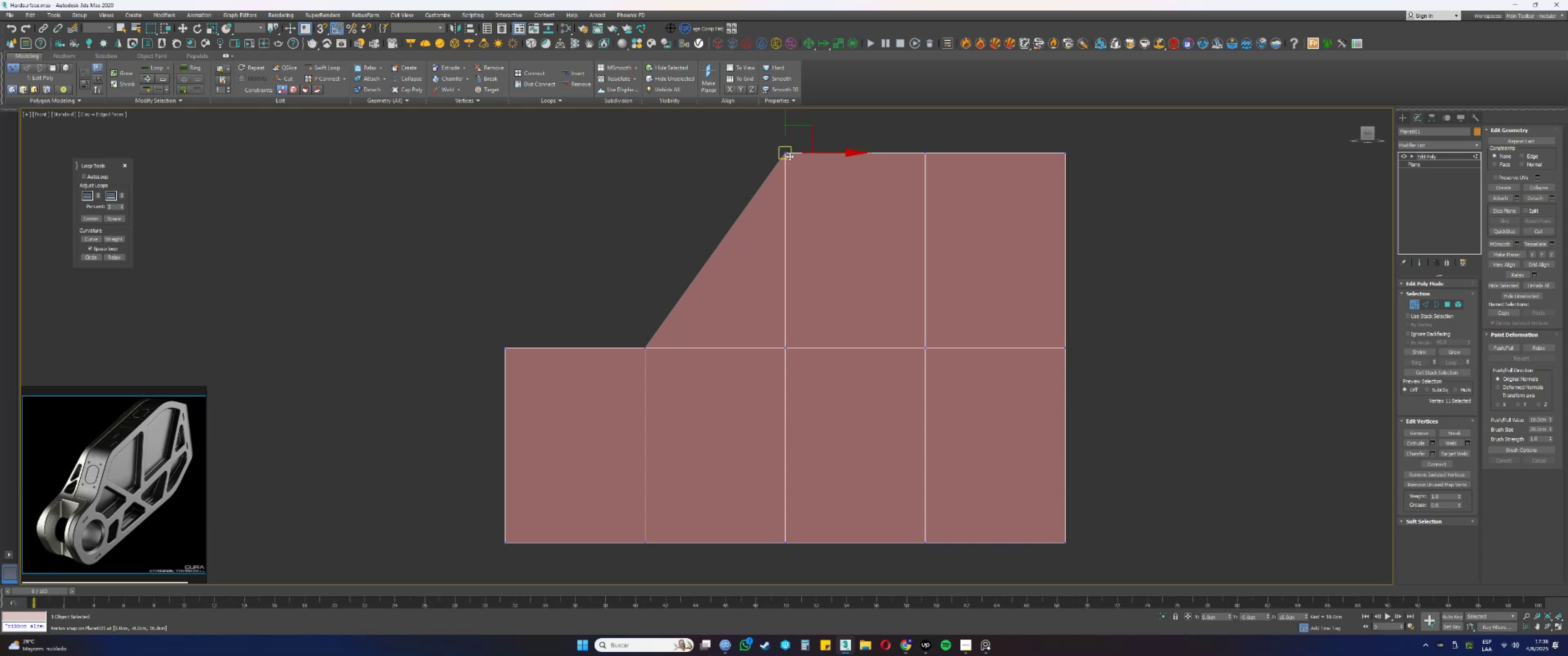 
left_click_drag(start_coordinate=[759, 142], to_coordinate=[834, 187])
 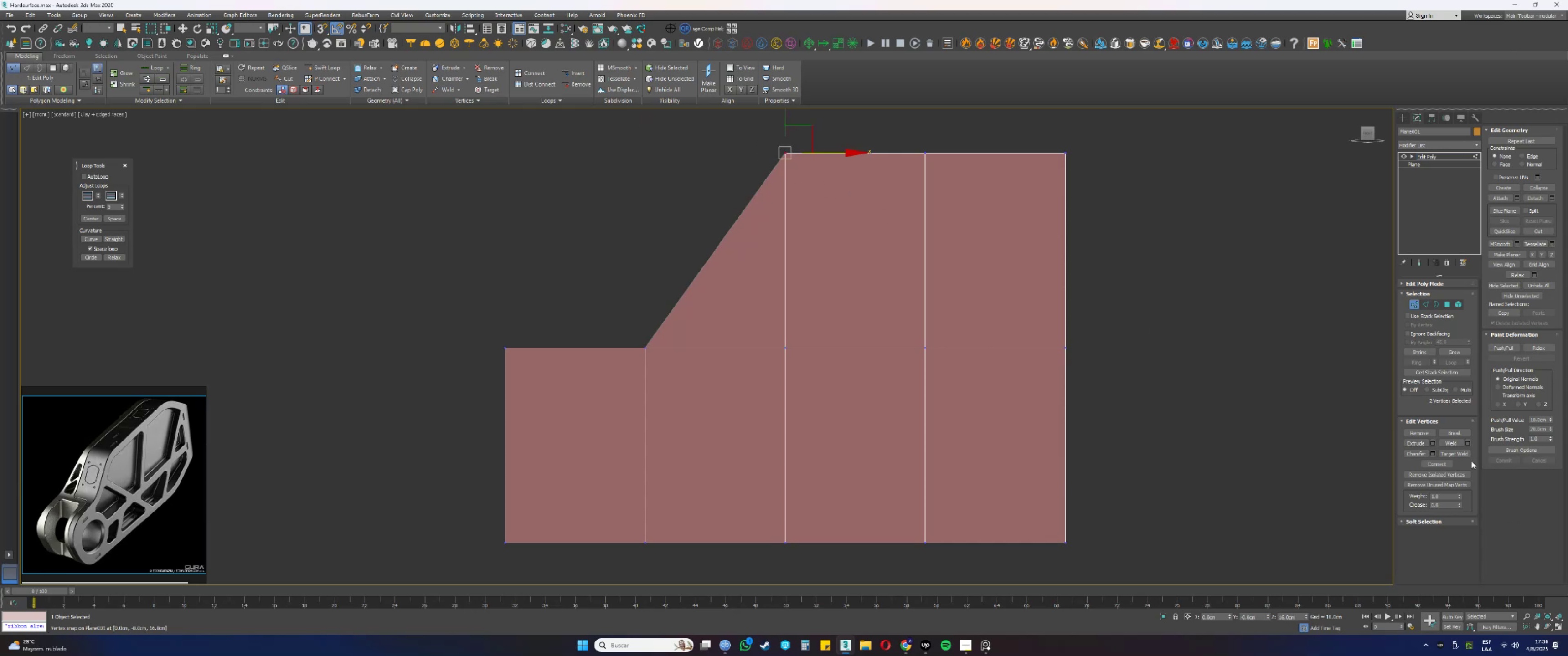 
left_click([1459, 443])
 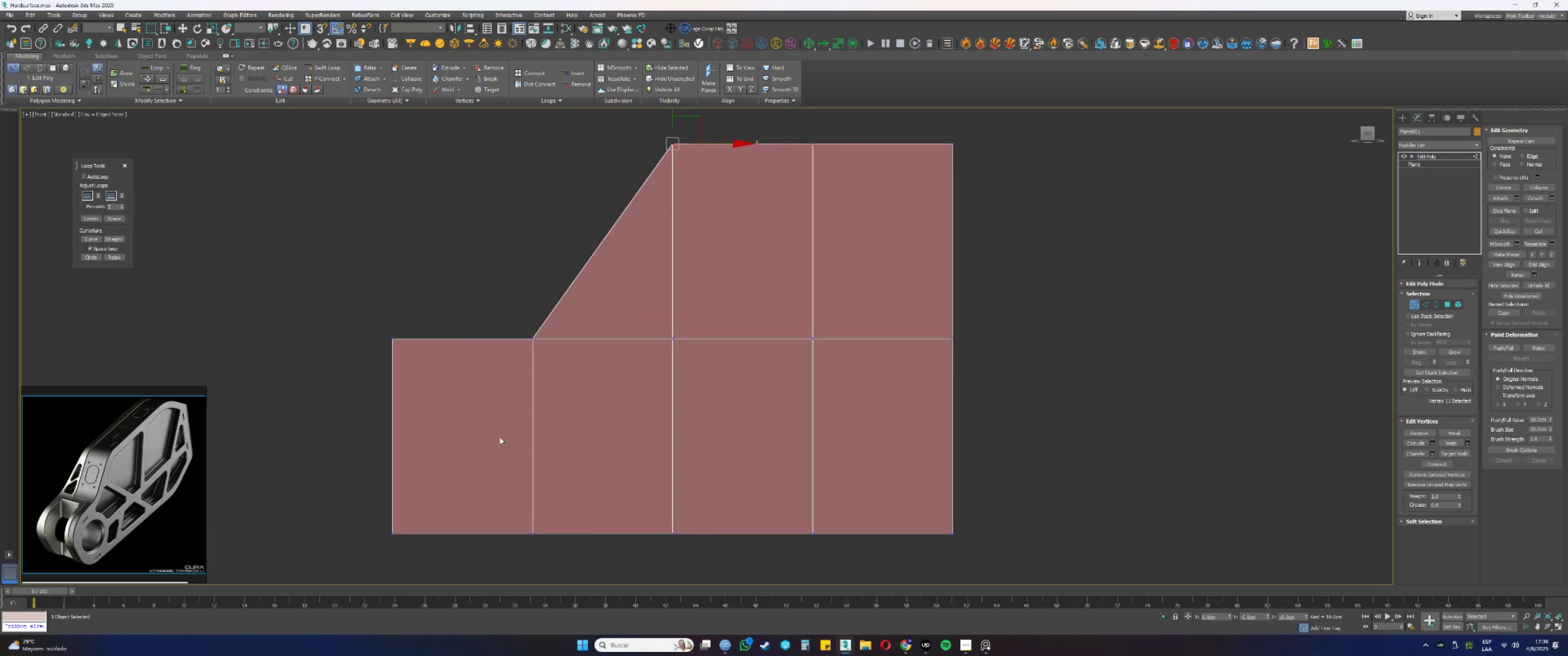 
key(2)
 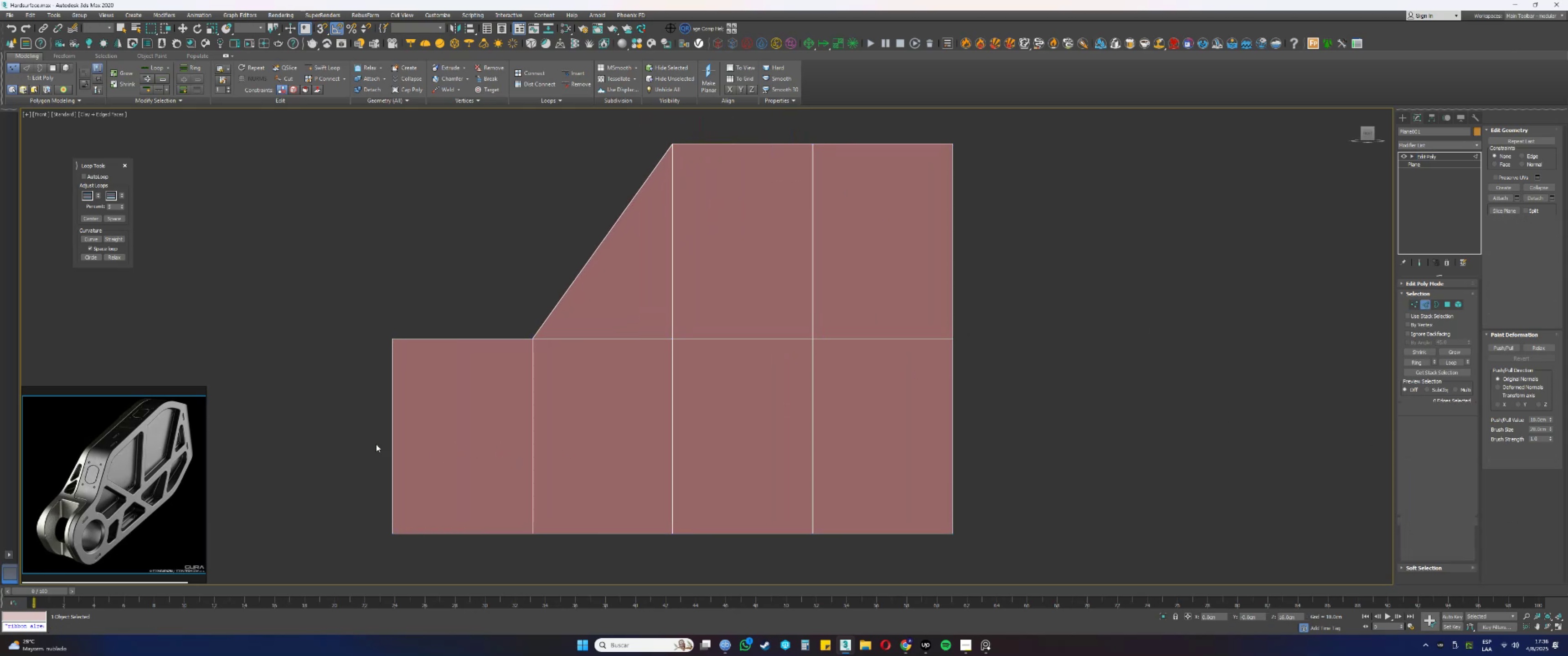 
left_click_drag(start_coordinate=[323, 437], to_coordinate=[1087, 449])
 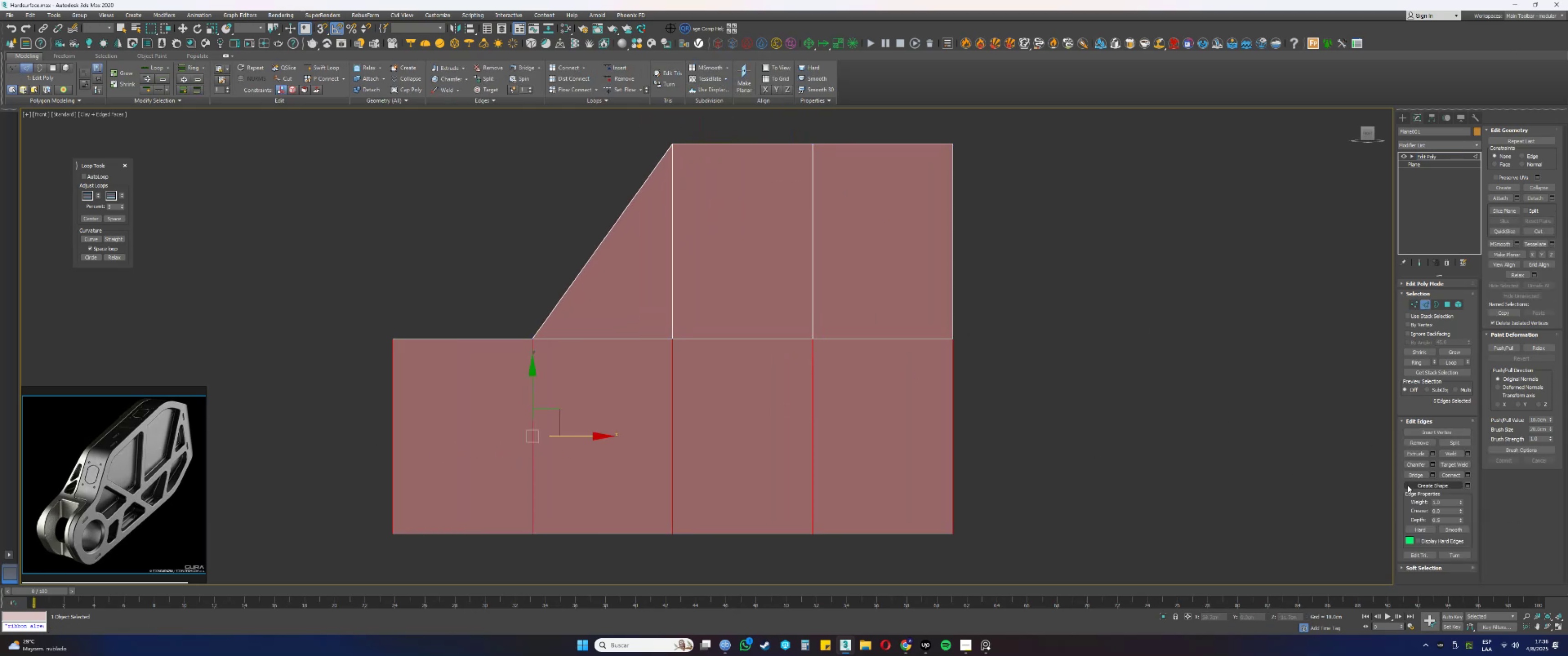 
left_click([1455, 473])
 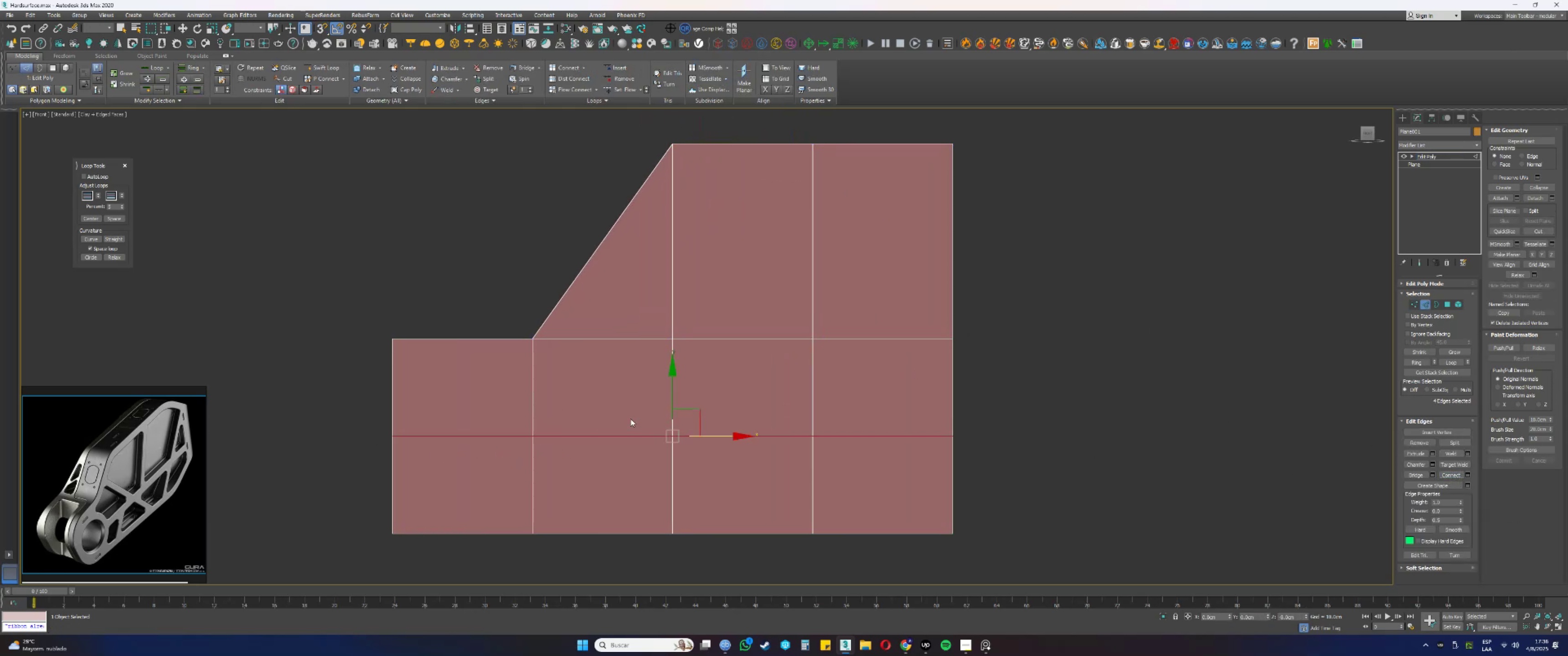 
key(1)
 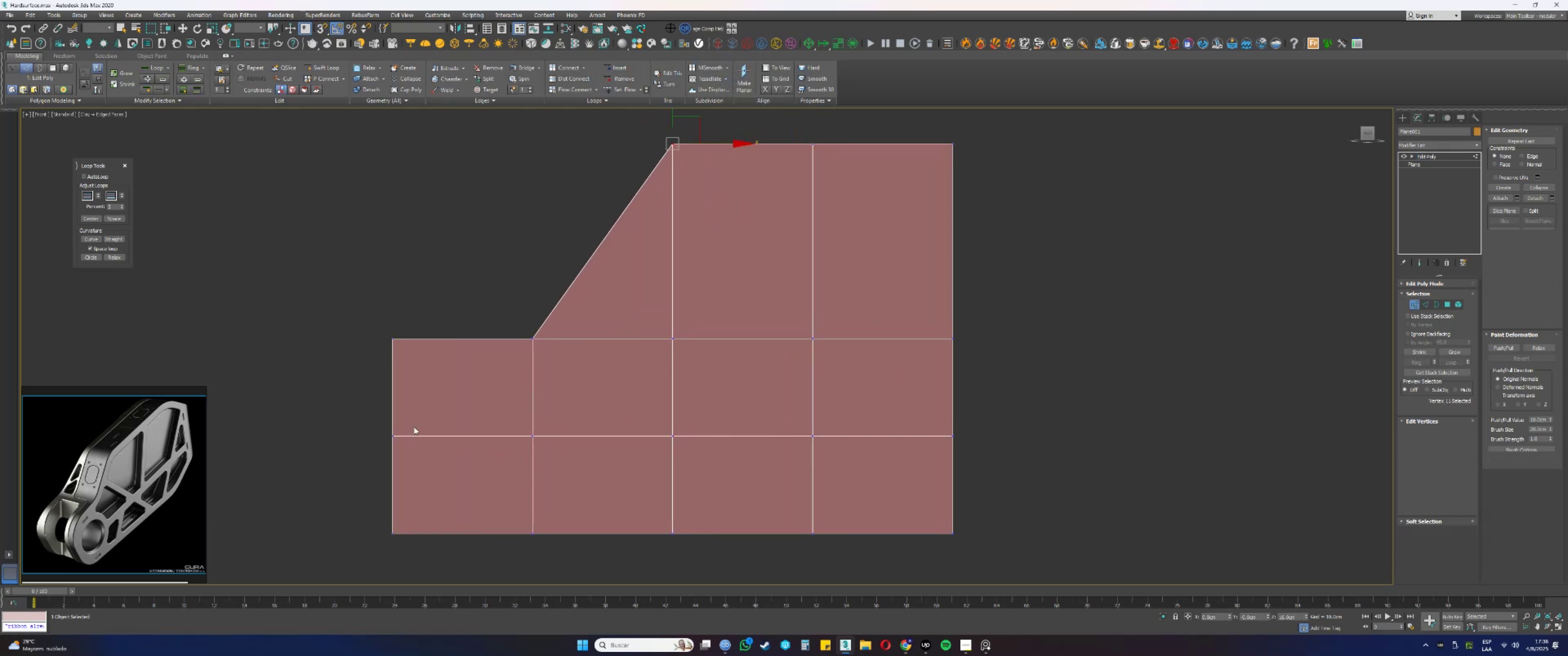 
left_click_drag(start_coordinate=[380, 418], to_coordinate=[428, 444])
 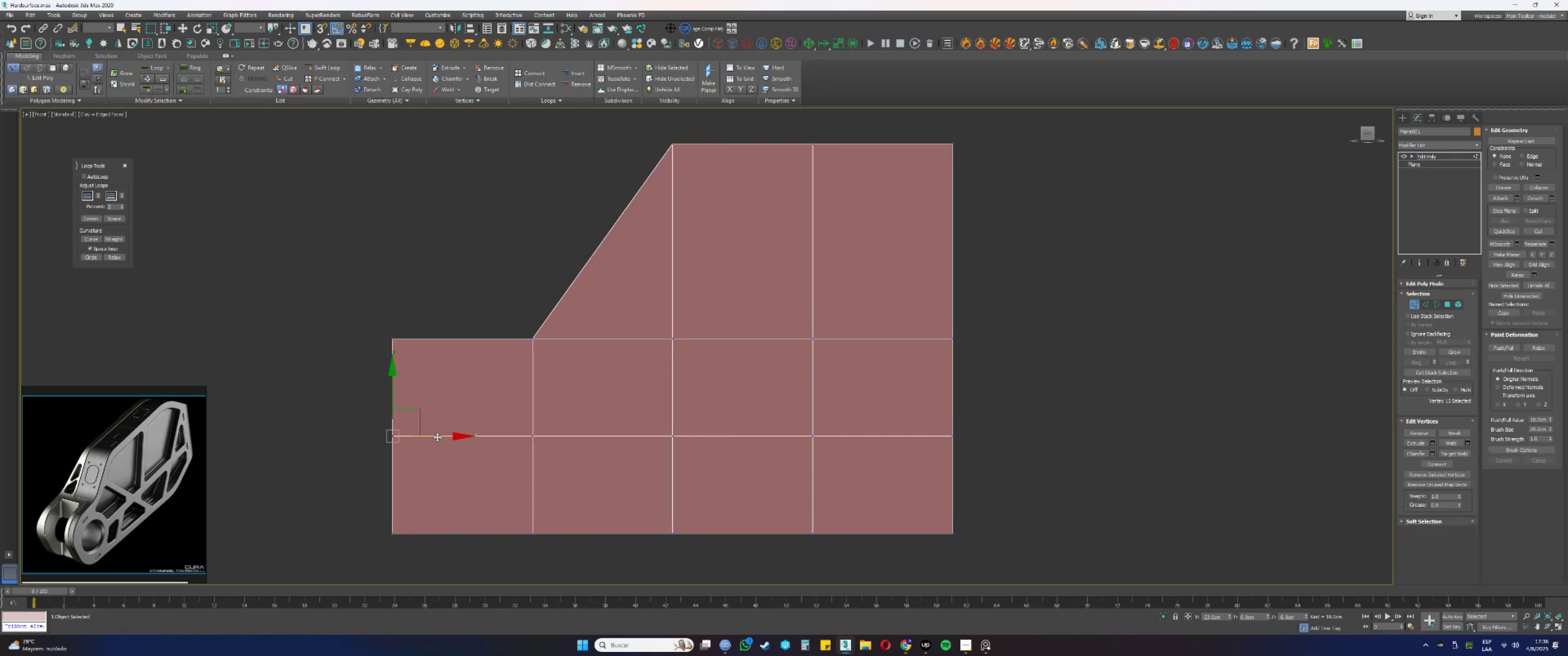 
left_click_drag(start_coordinate=[440, 434], to_coordinate=[317, 415])
 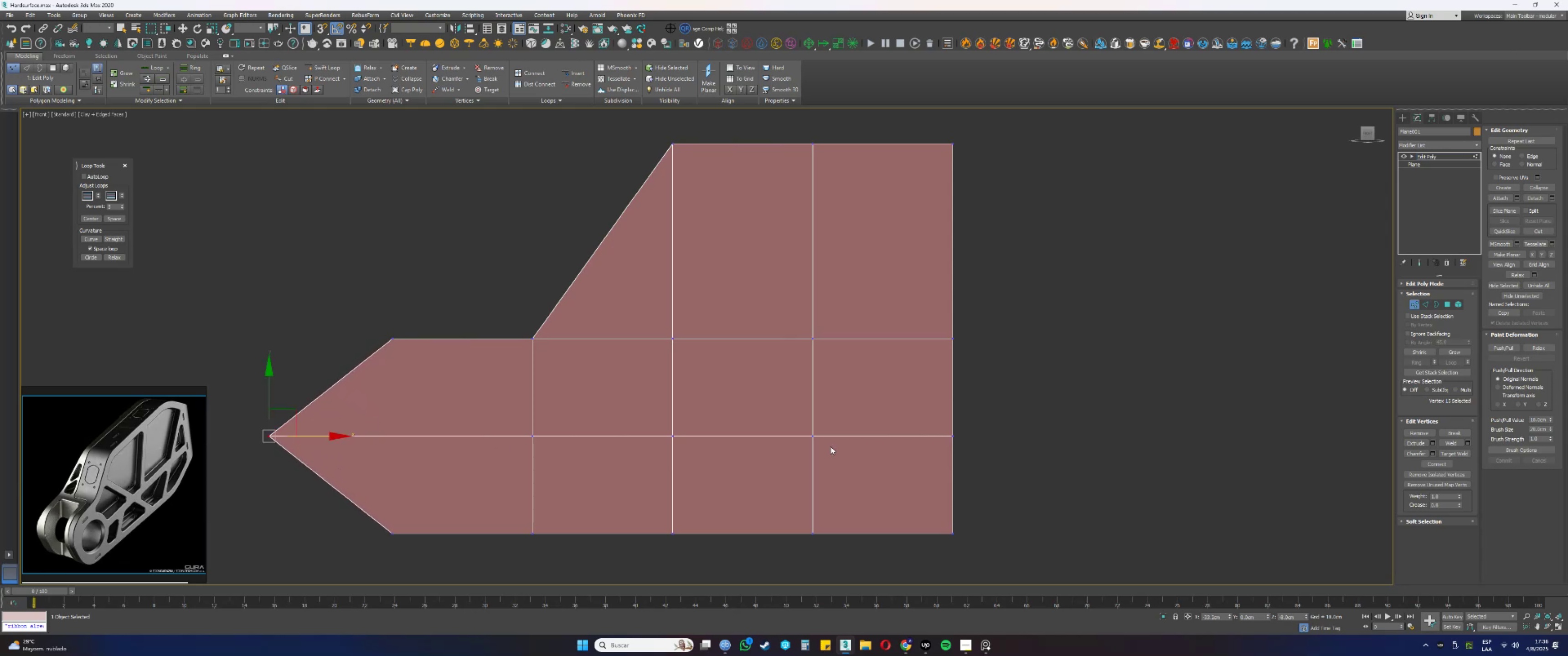 
key(2)
 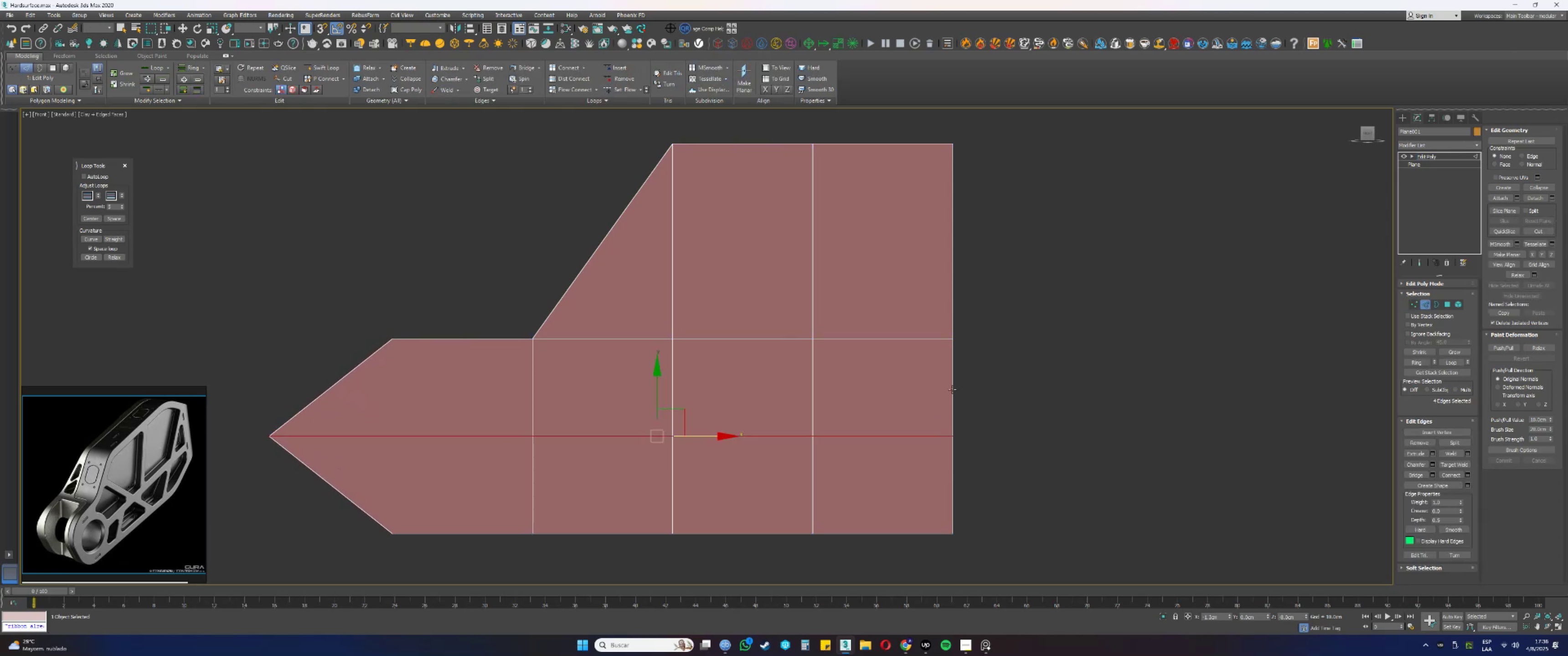 
double_click([952, 389])
 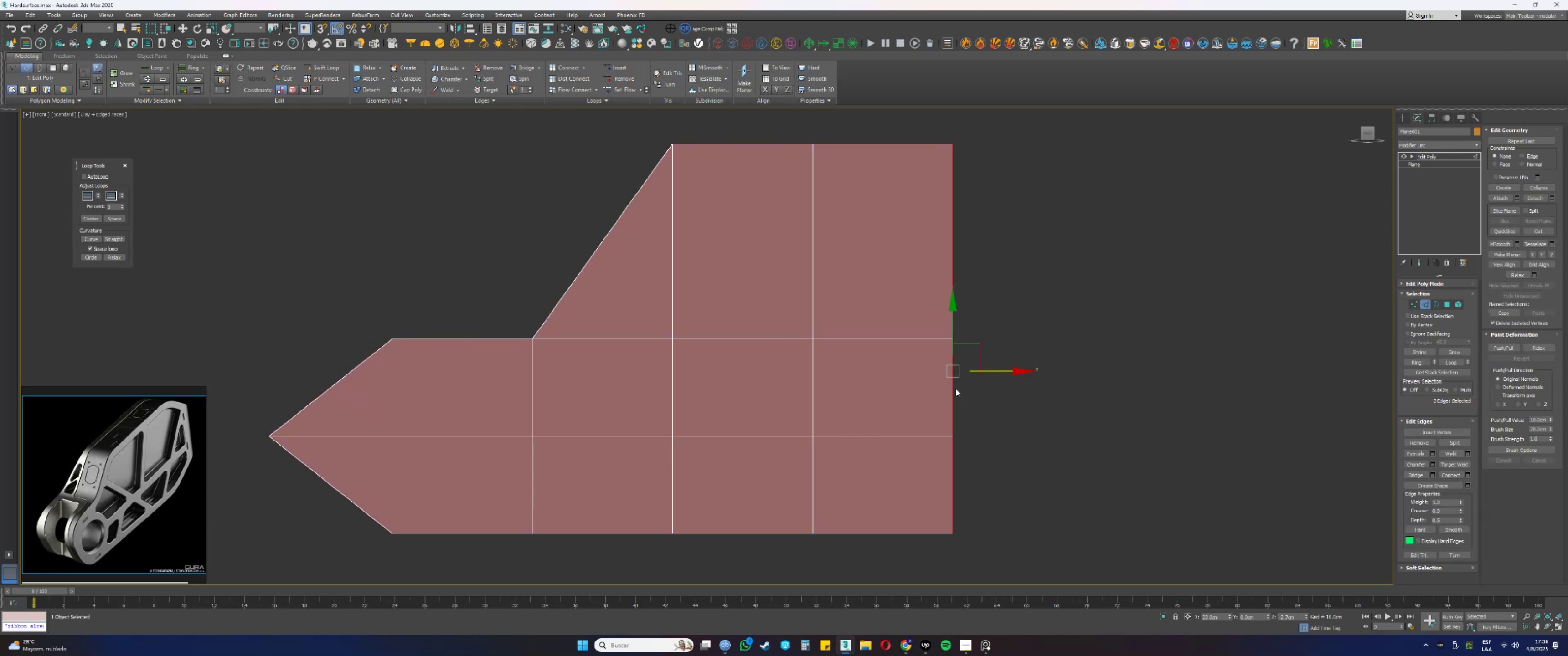 
key(Shift+ShiftLeft)
 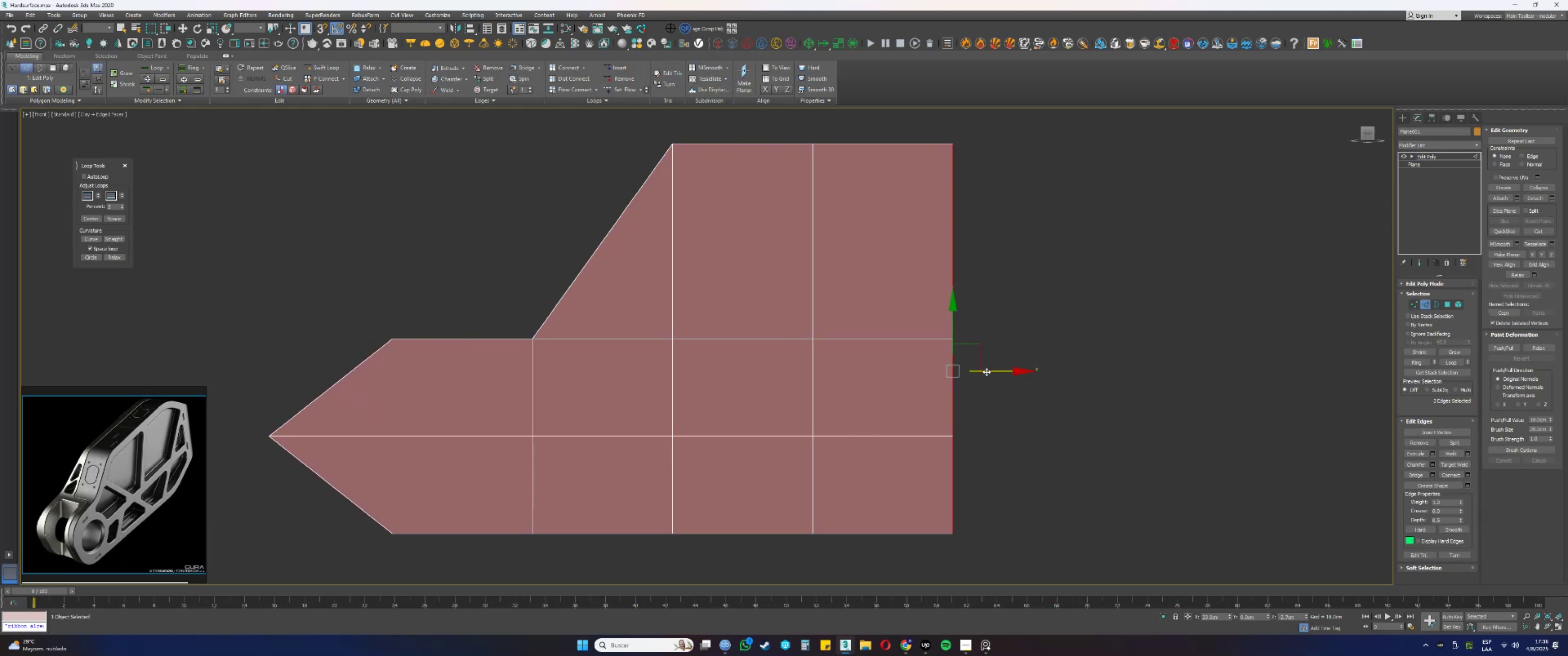 
left_click_drag(start_coordinate=[990, 371], to_coordinate=[1342, 368])
 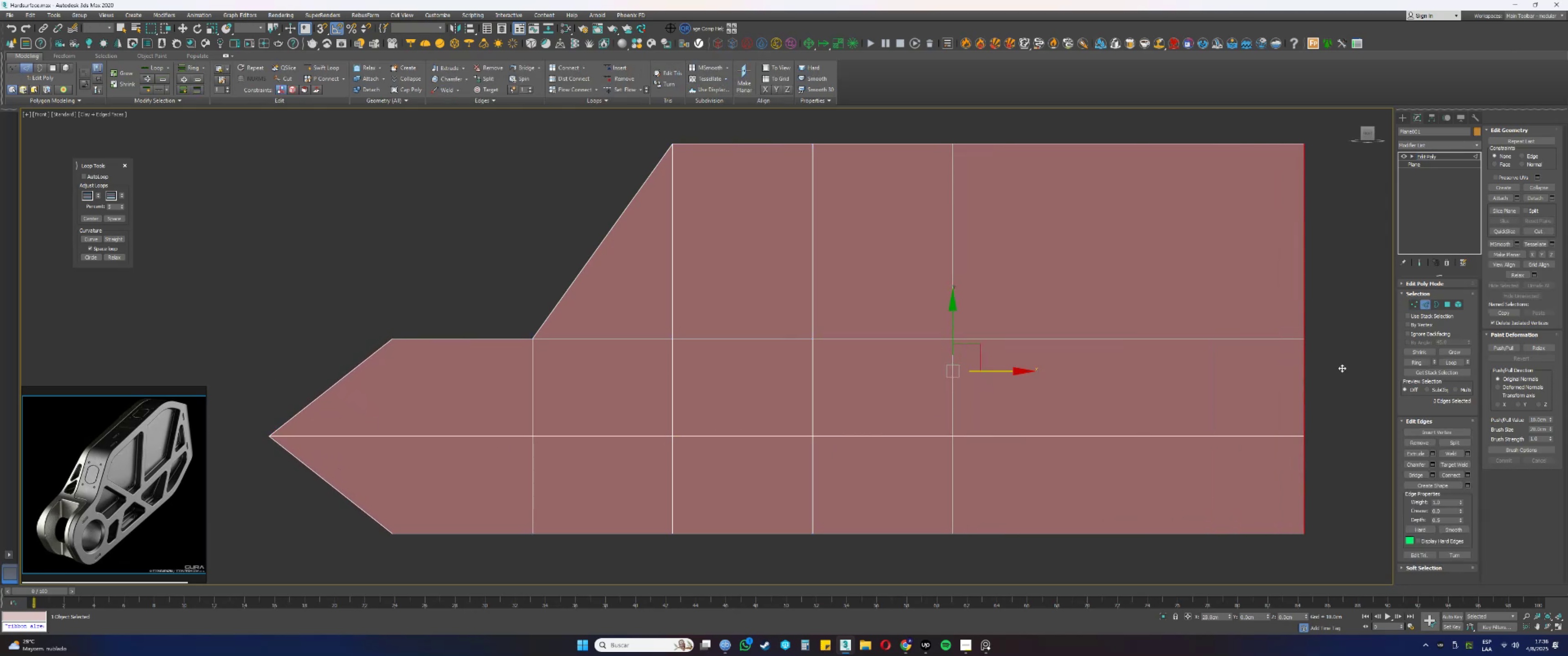 
key(Control+ControlLeft)
 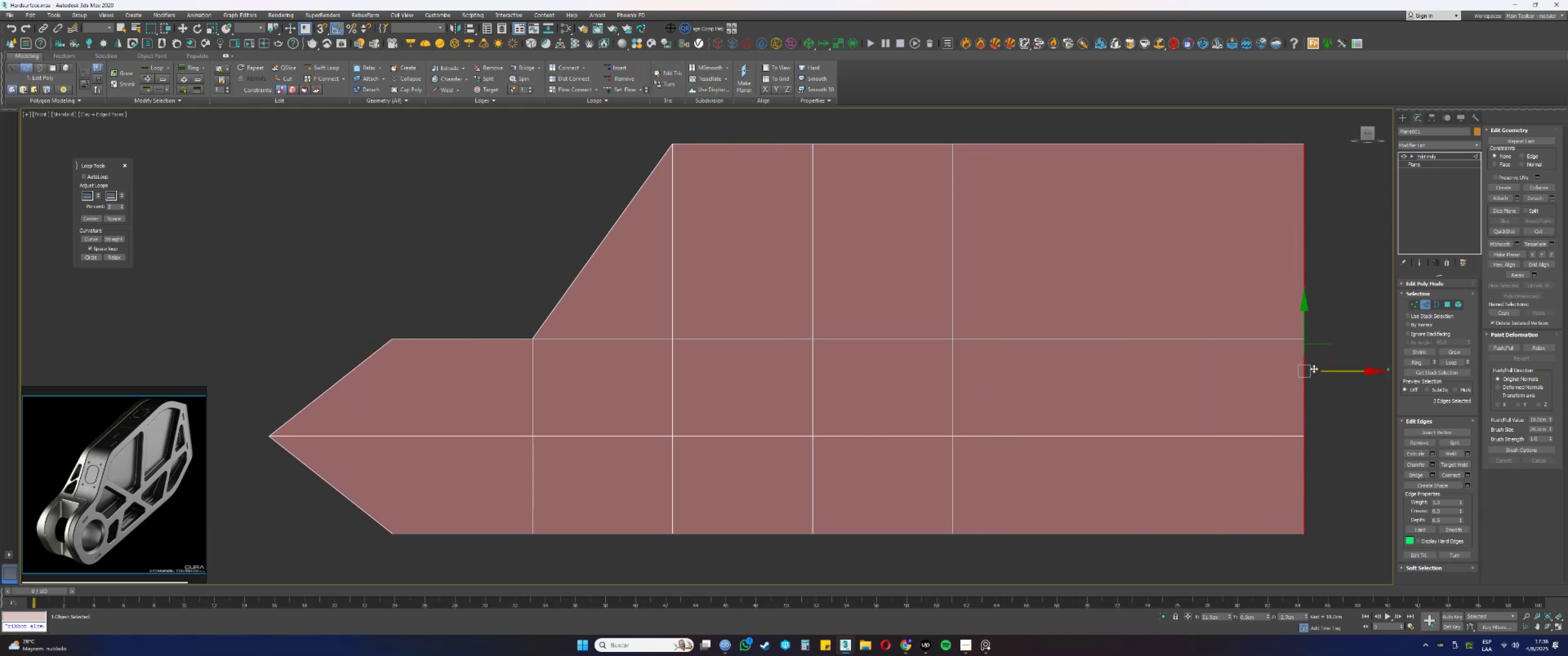 
key(Control+Z)
 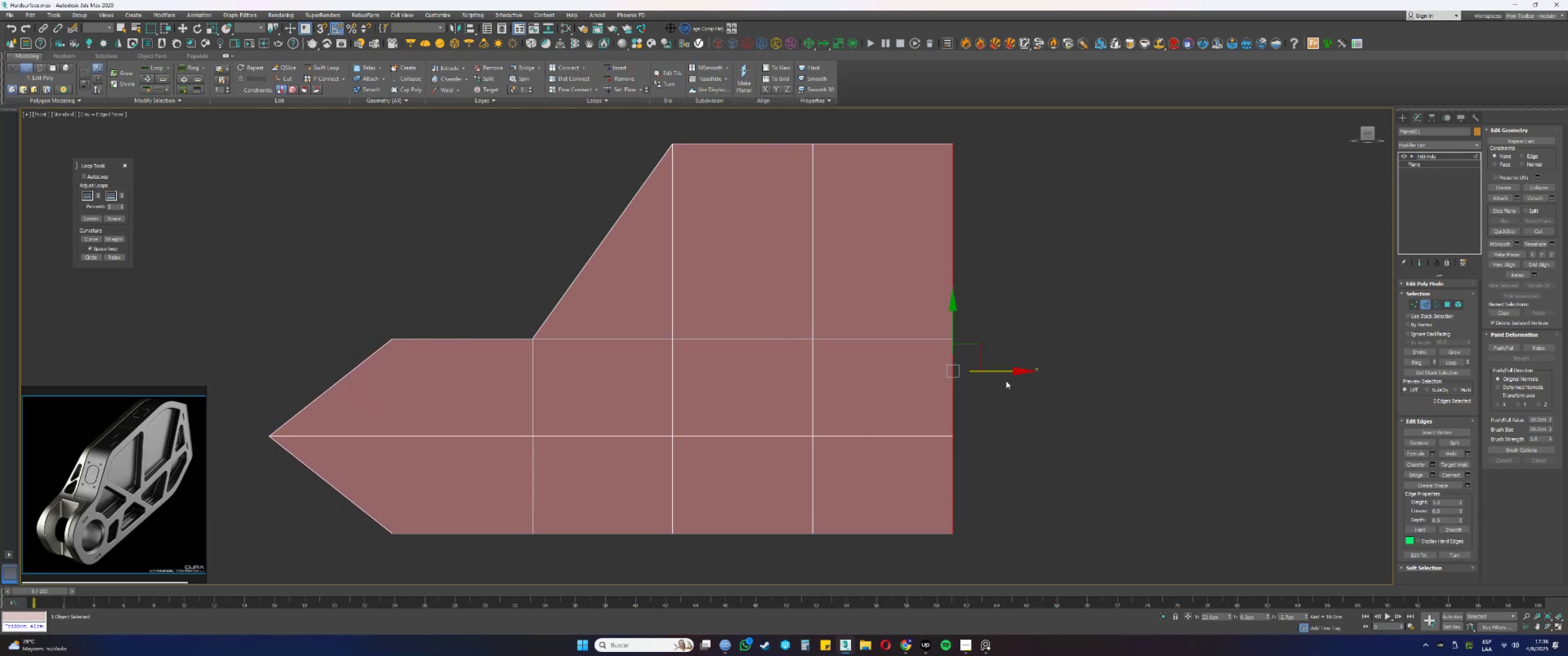 
left_click_drag(start_coordinate=[990, 374], to_coordinate=[1118, 372])
 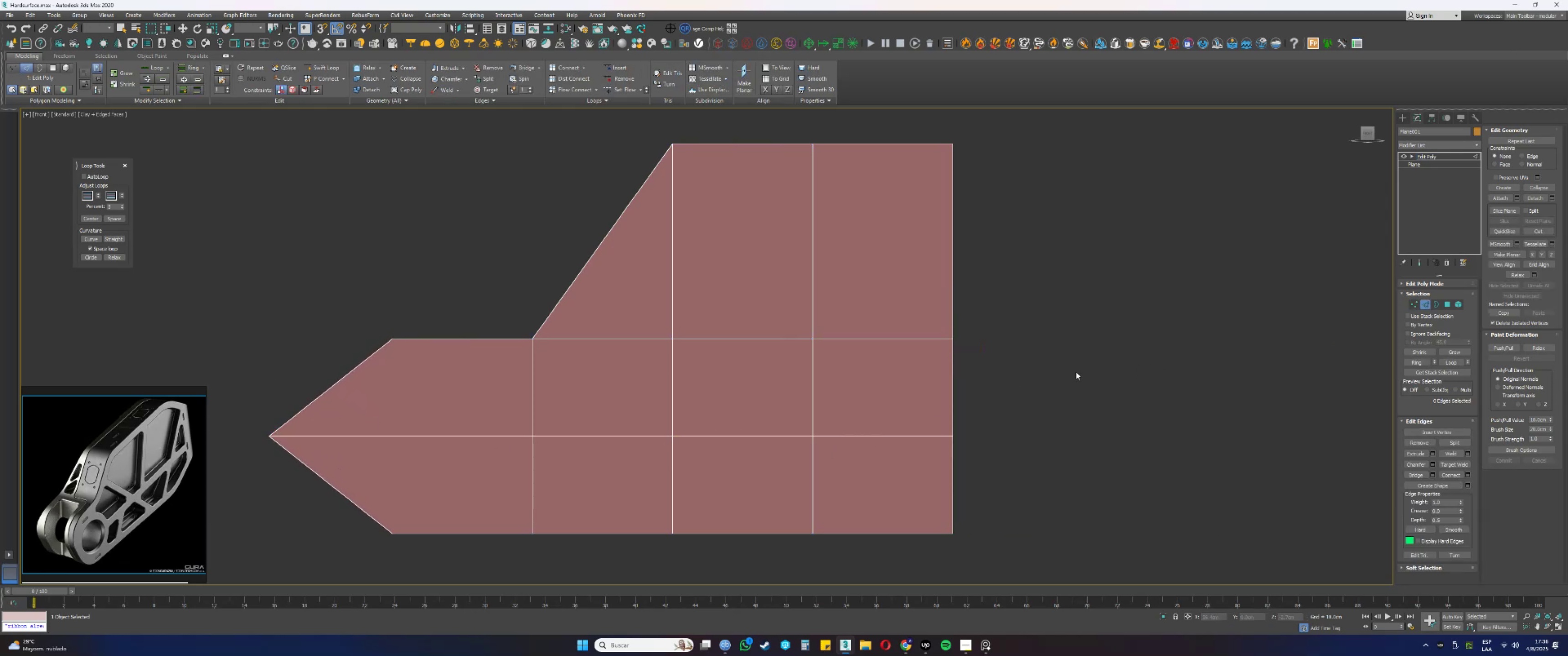 
key(Control+ControlLeft)
 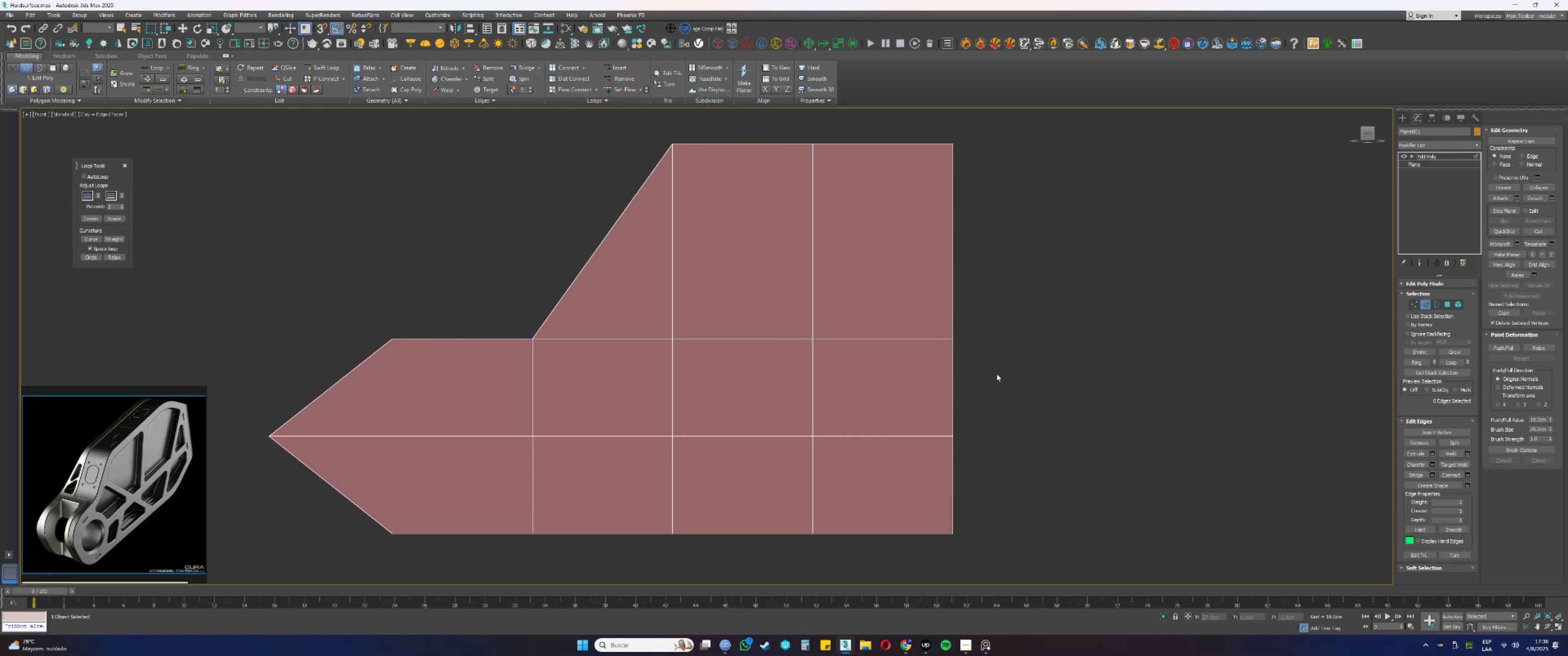 
key(Control+Z)
 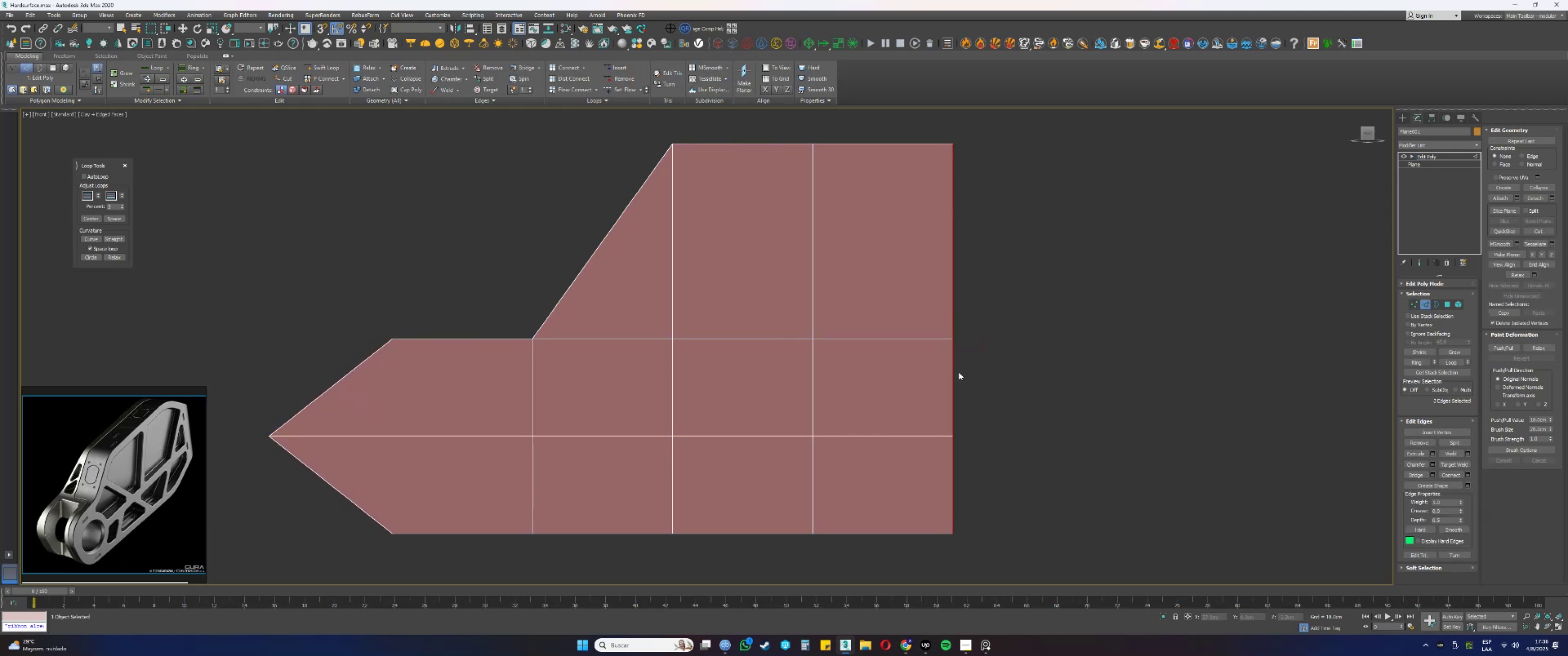 
double_click([954, 370])
 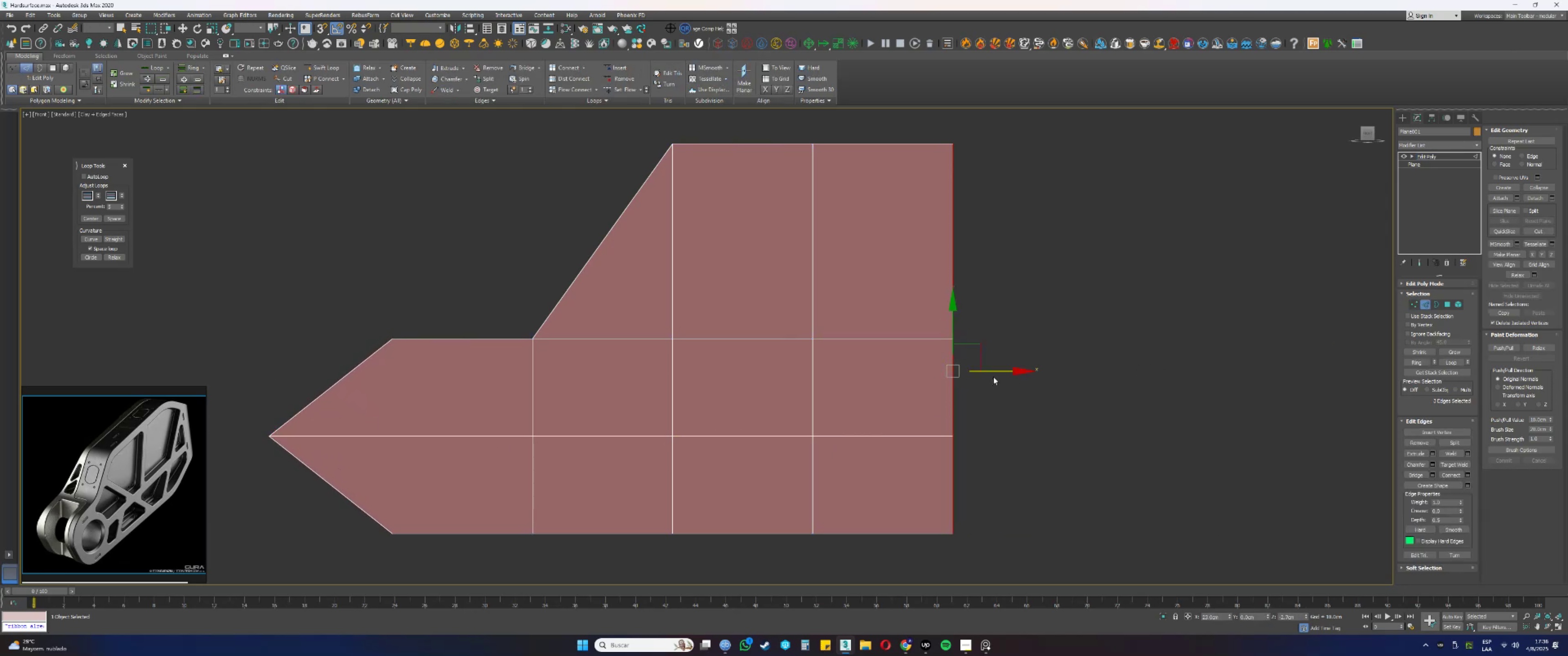 
left_click_drag(start_coordinate=[994, 372], to_coordinate=[1315, 357])
 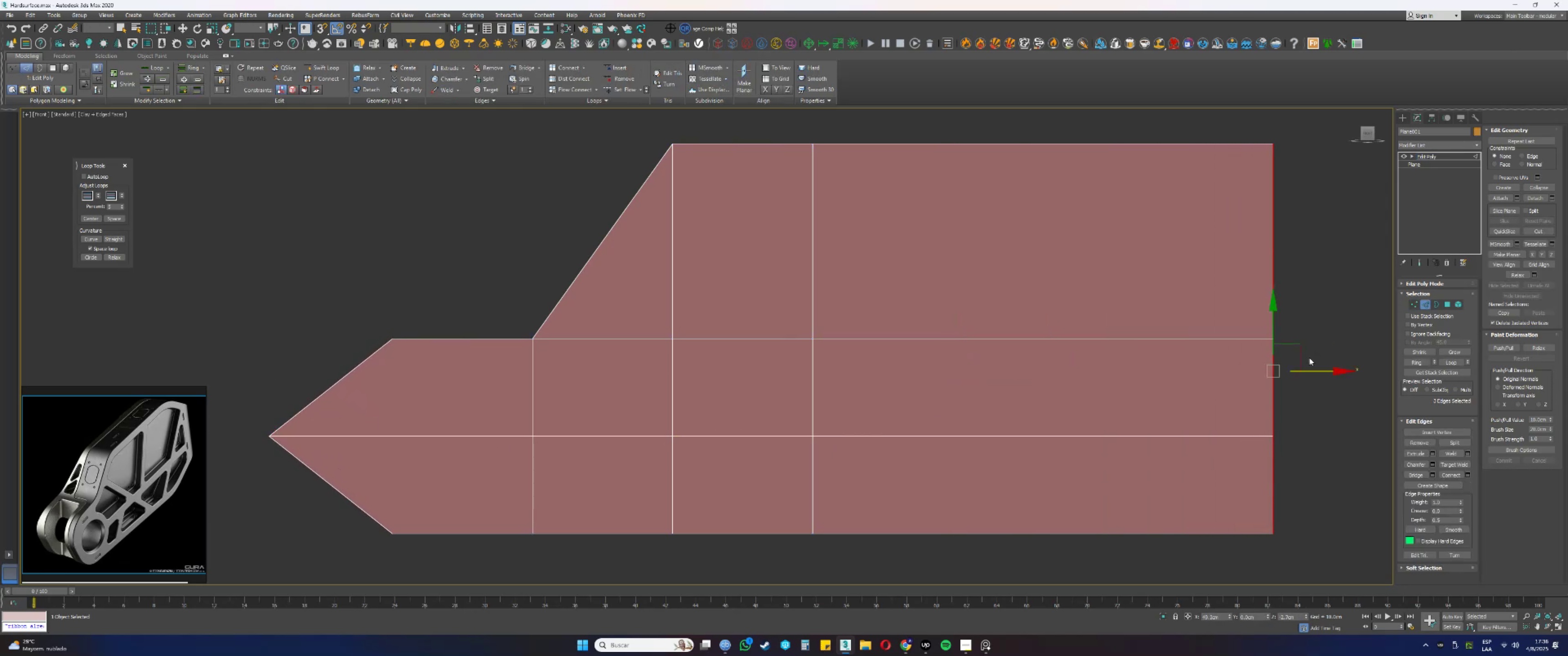 
scroll: coordinate [911, 354], scroll_direction: down, amount: 1.0
 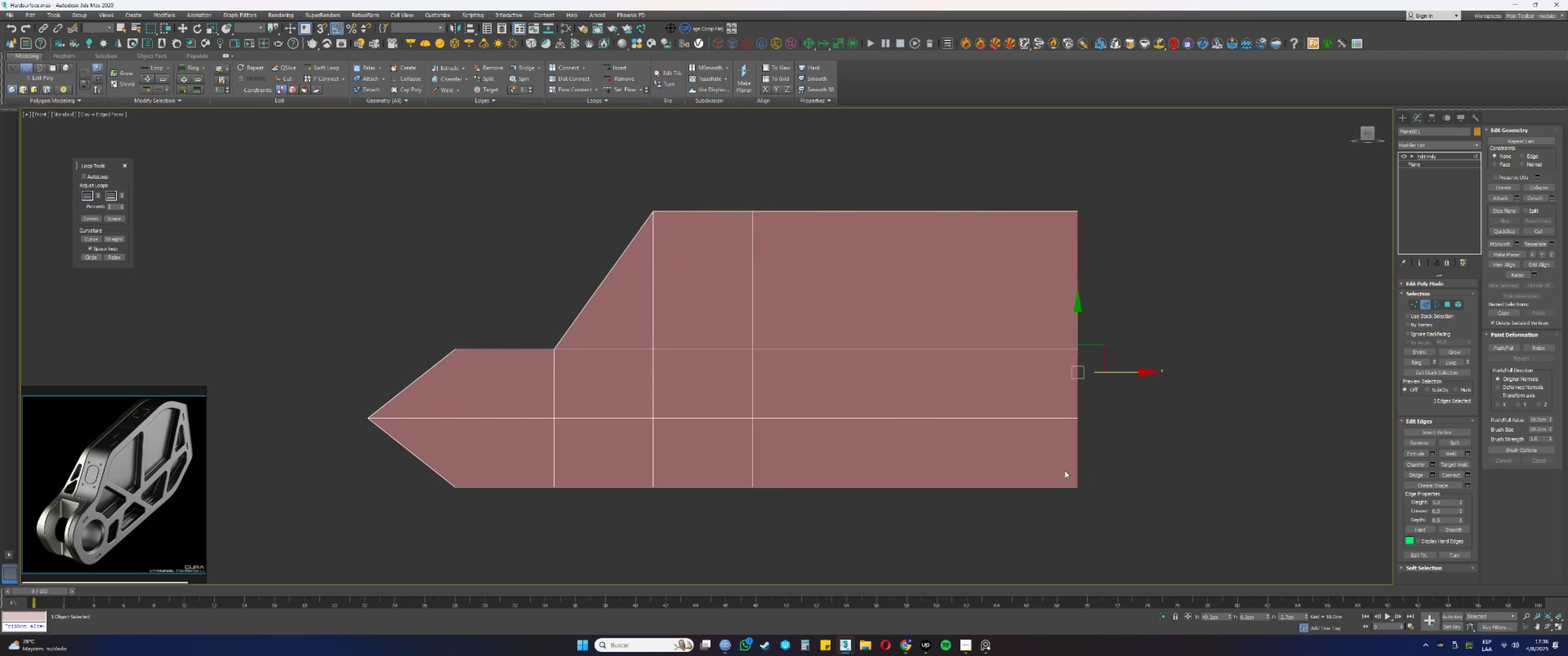 
type(1ss)
 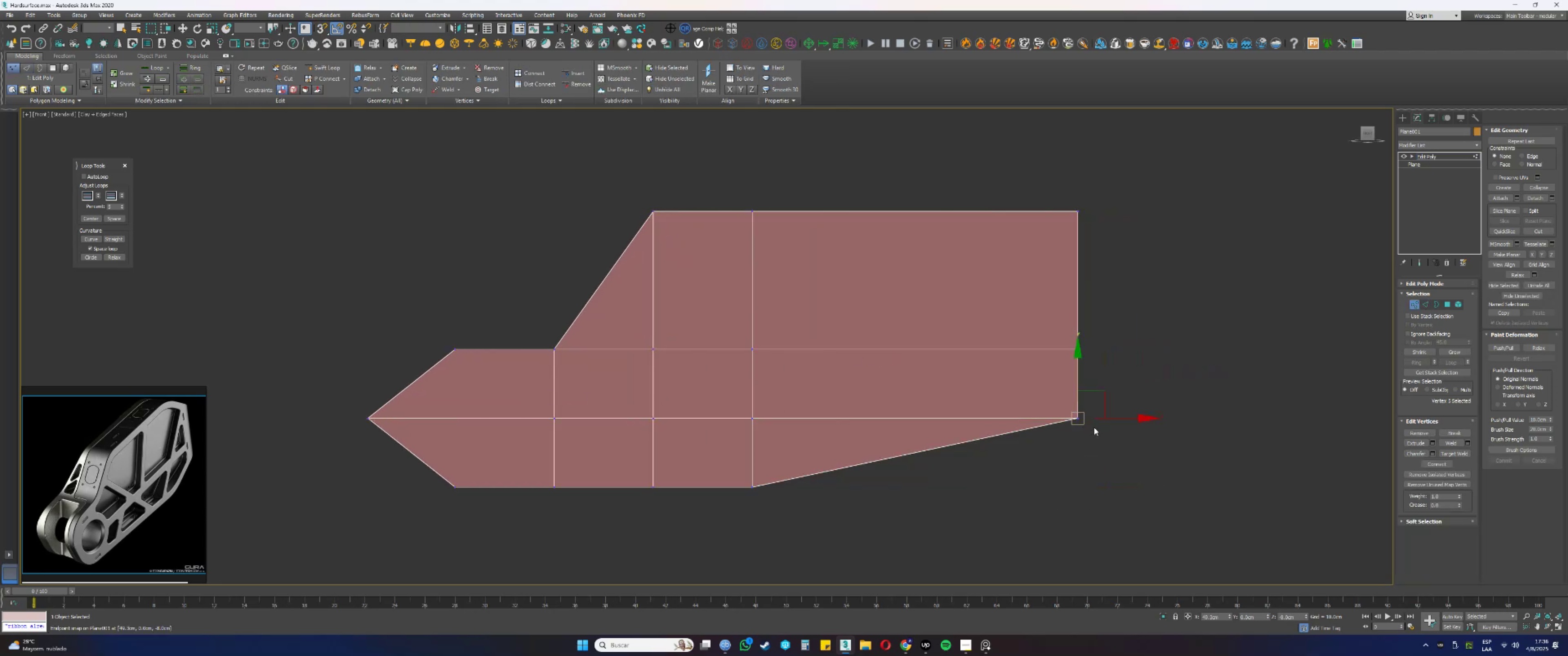 
left_click_drag(start_coordinate=[1091, 507], to_coordinate=[1056, 460])
 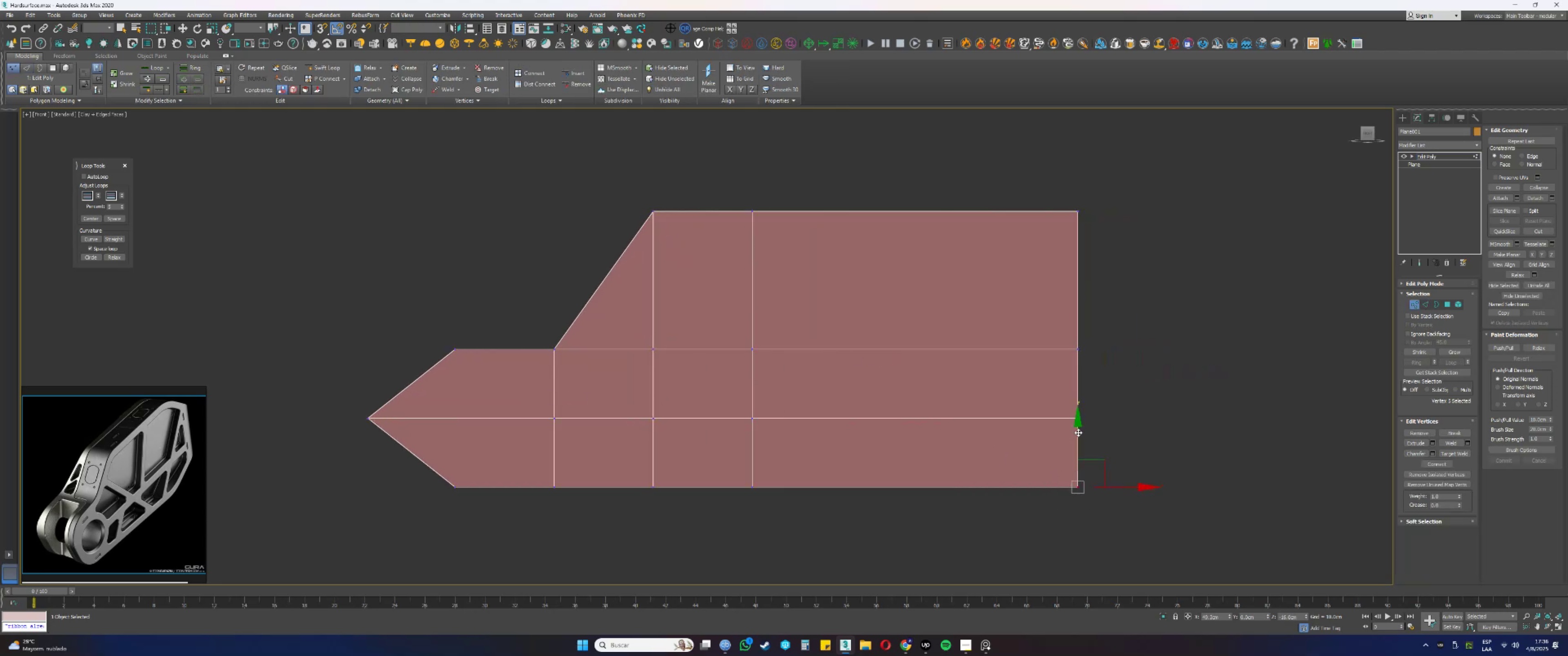 
left_click_drag(start_coordinate=[1078, 432], to_coordinate=[1073, 417])
 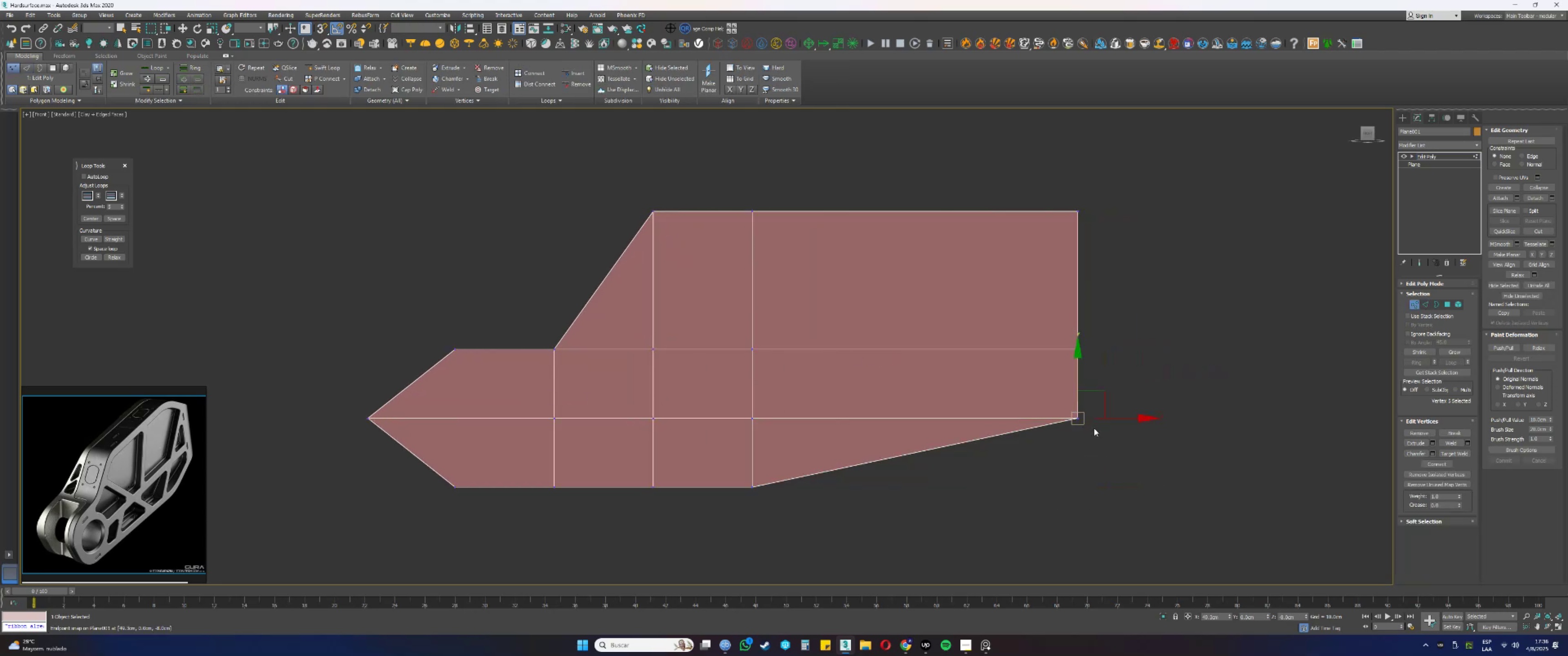 
key(Control+ControlLeft)
 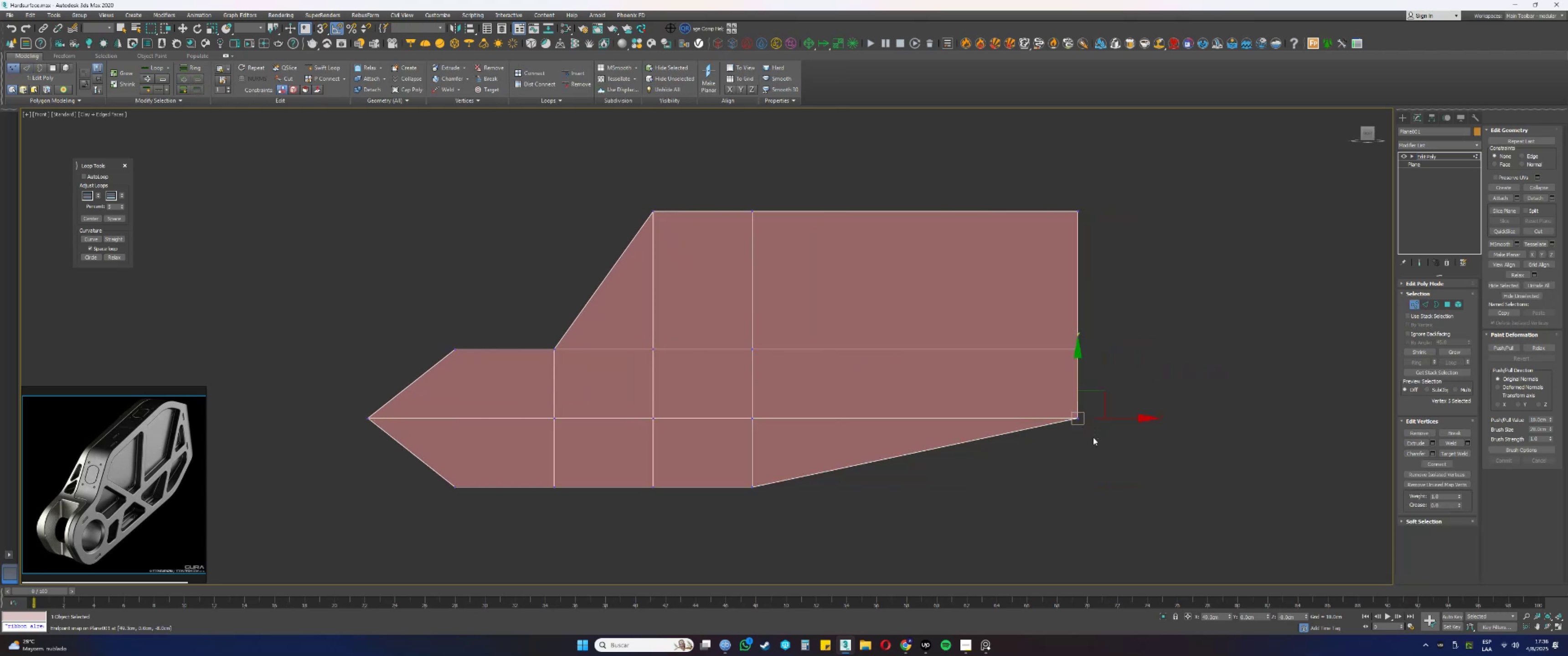 
left_click_drag(start_coordinate=[1097, 452], to_coordinate=[1052, 404])
 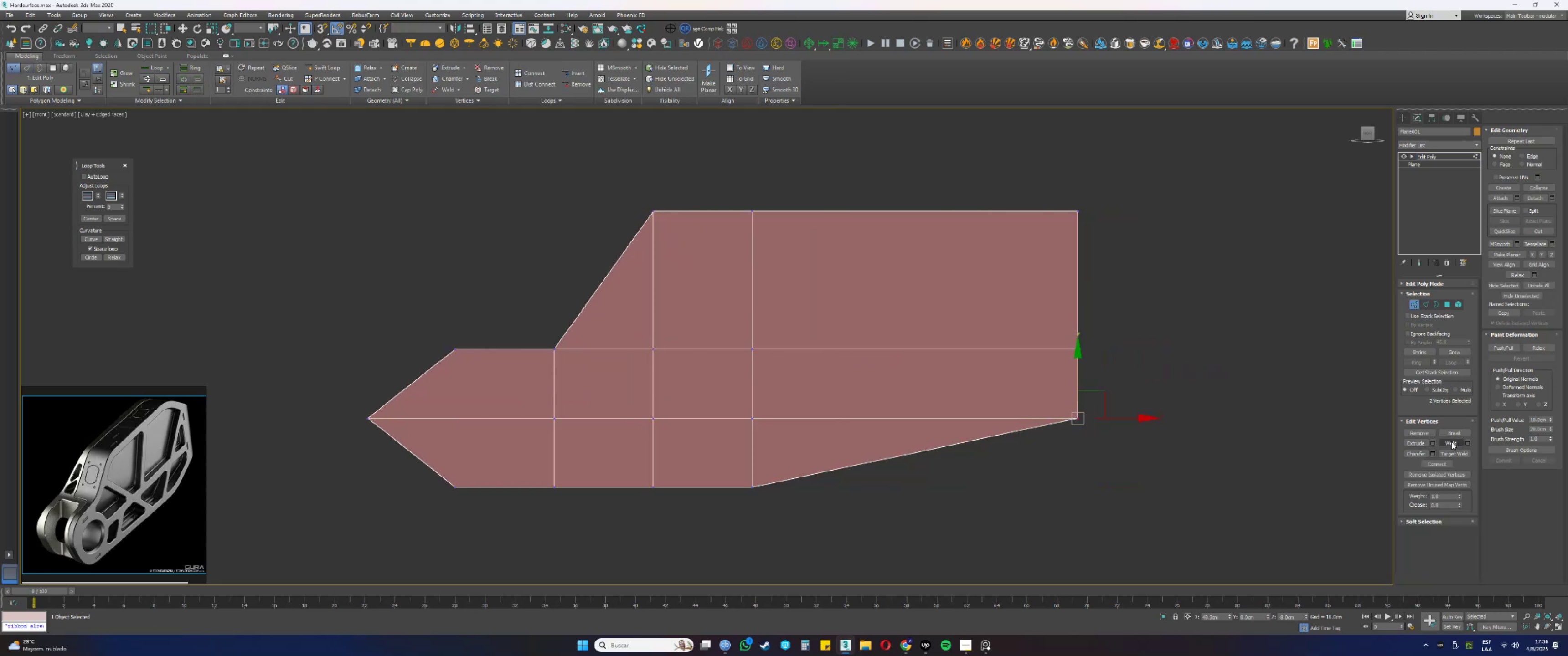 
key(2)
 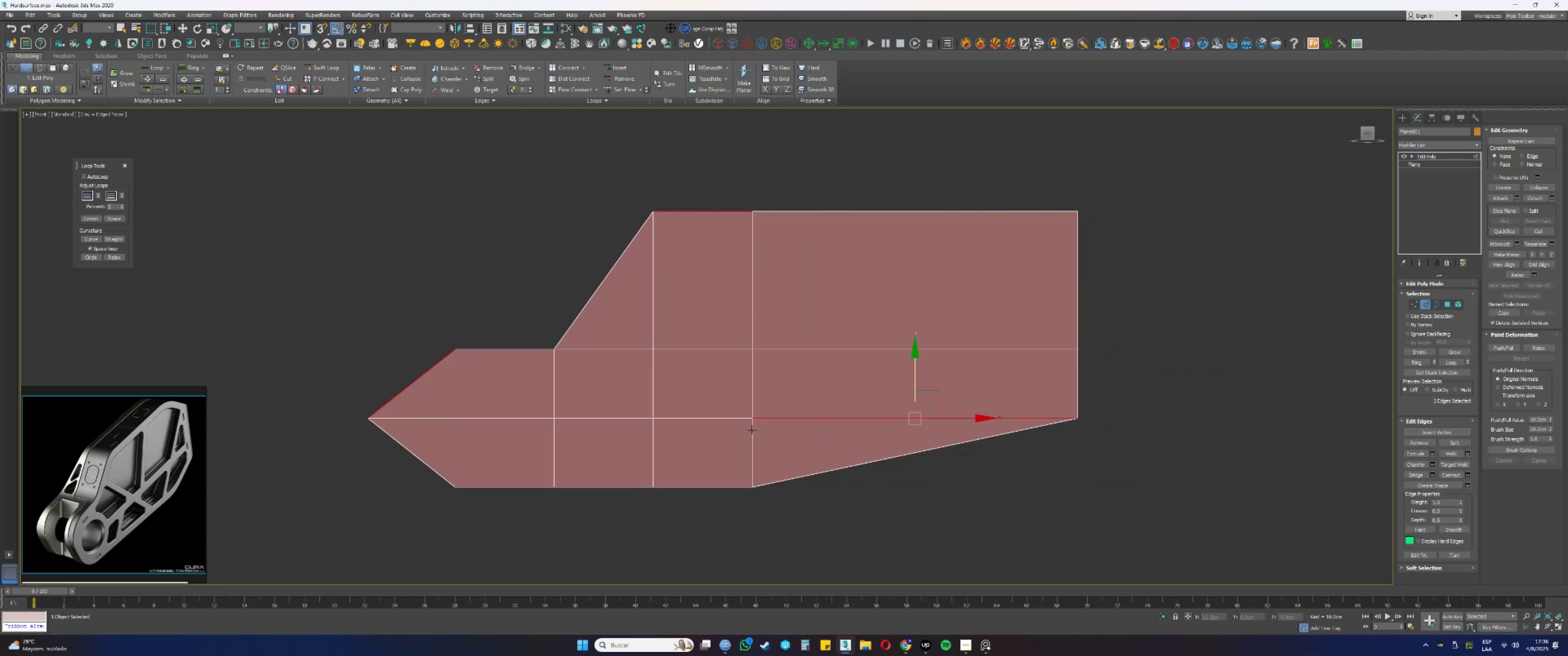 
double_click([752, 430])
 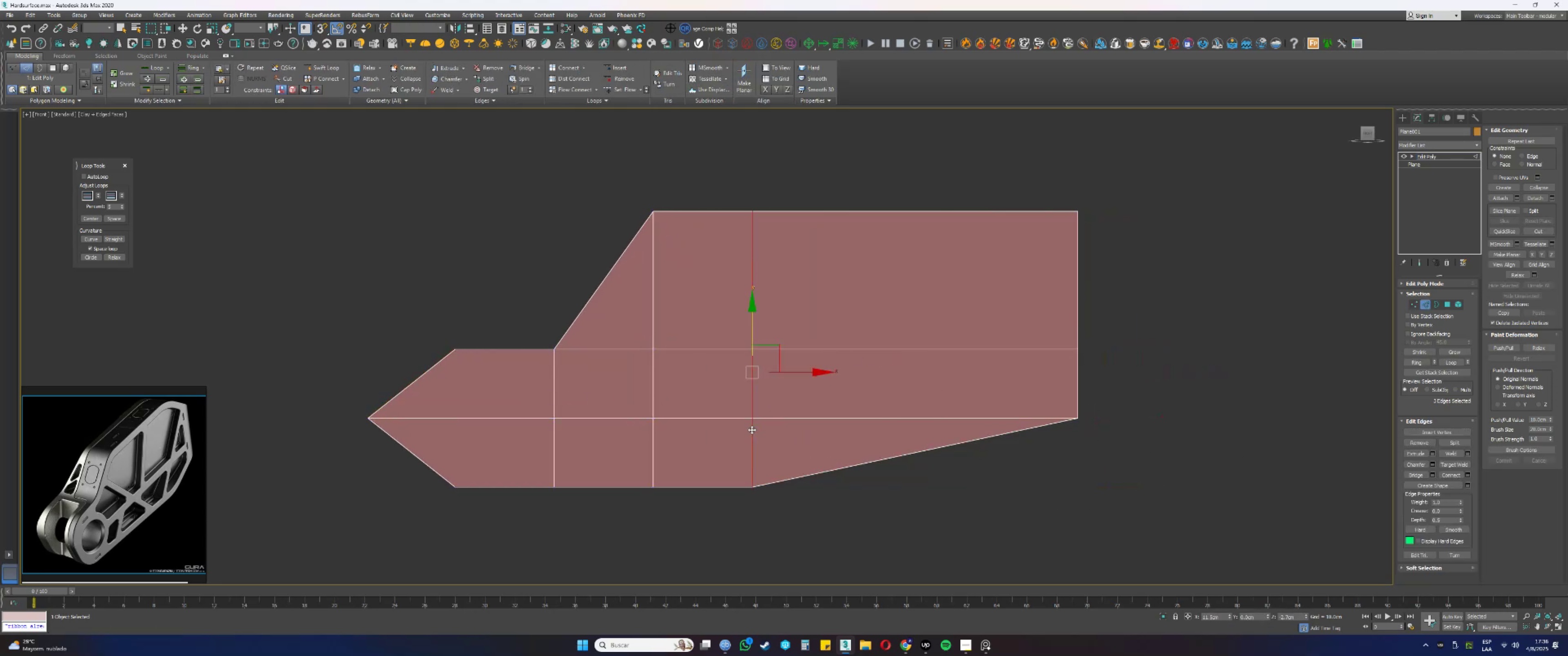 
type(ss)
 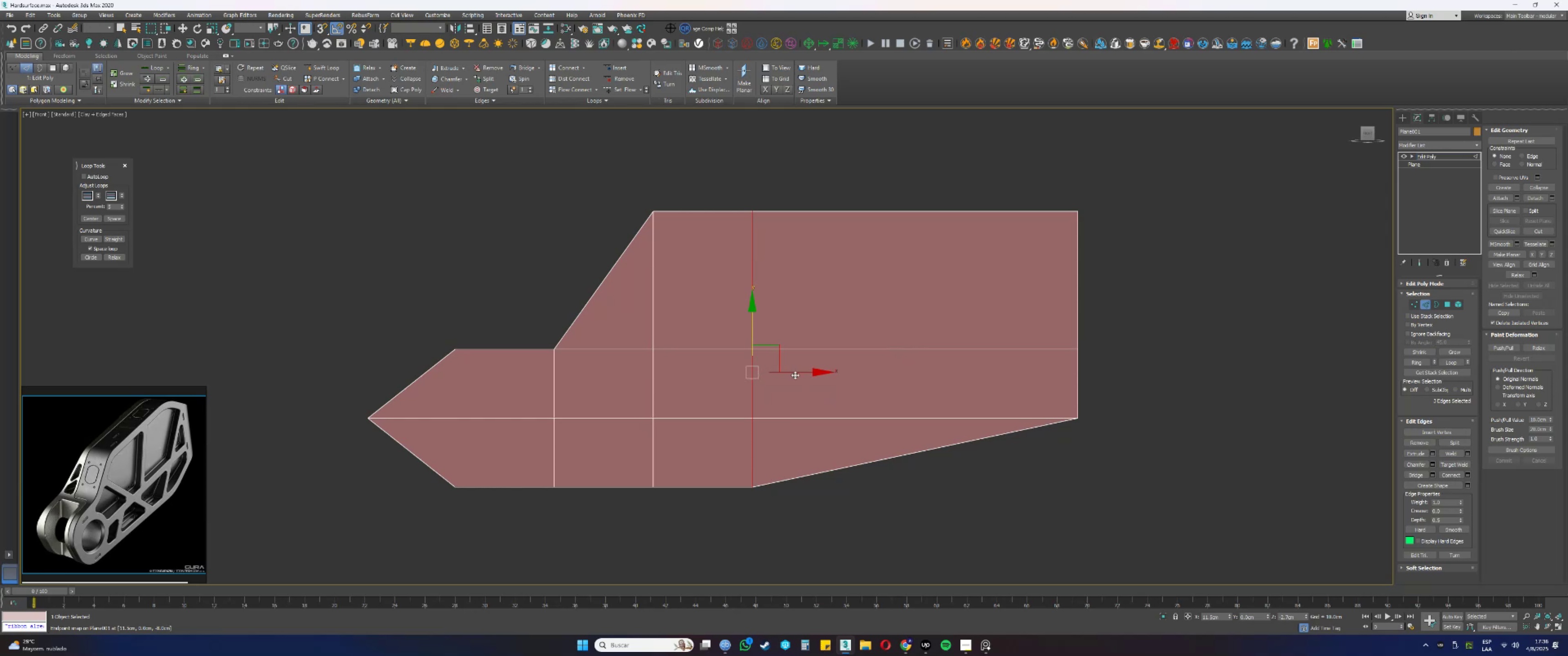 
left_click_drag(start_coordinate=[794, 374], to_coordinate=[1009, 385])
 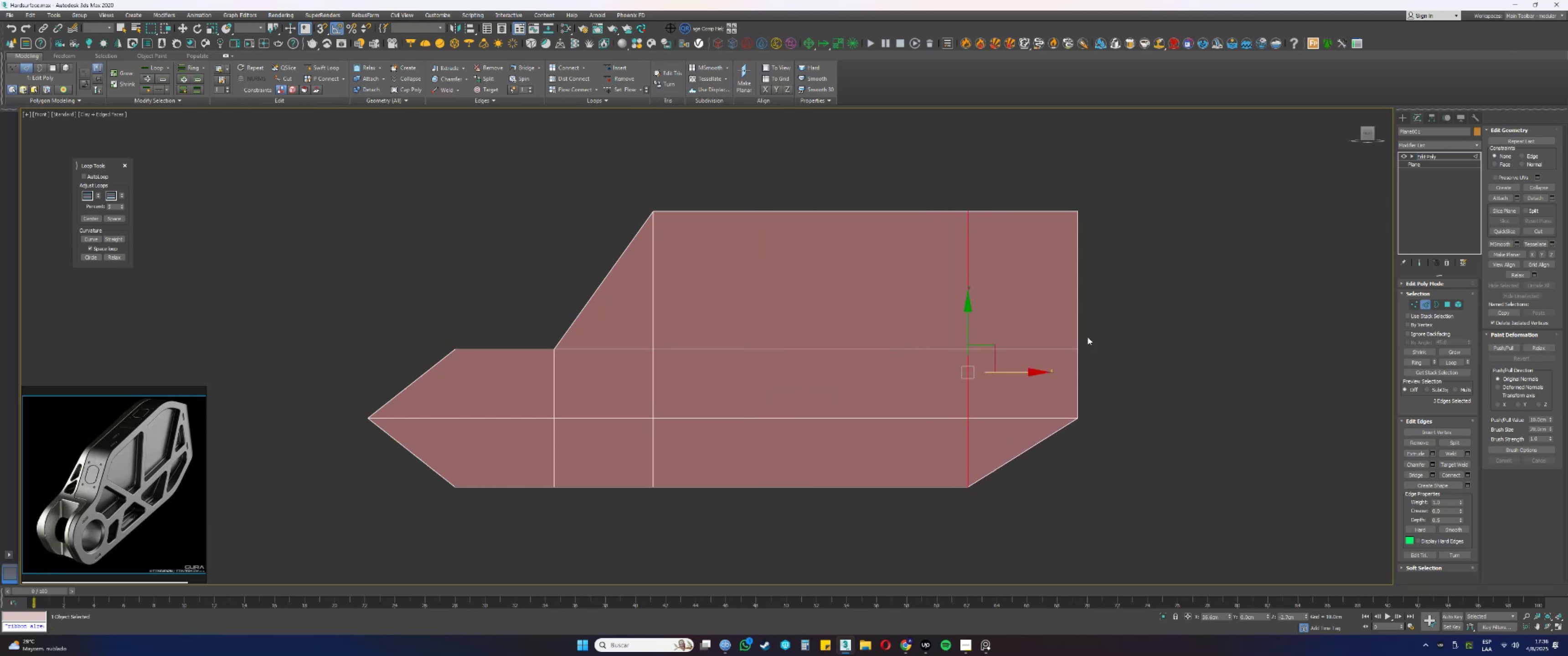 
key(1)
 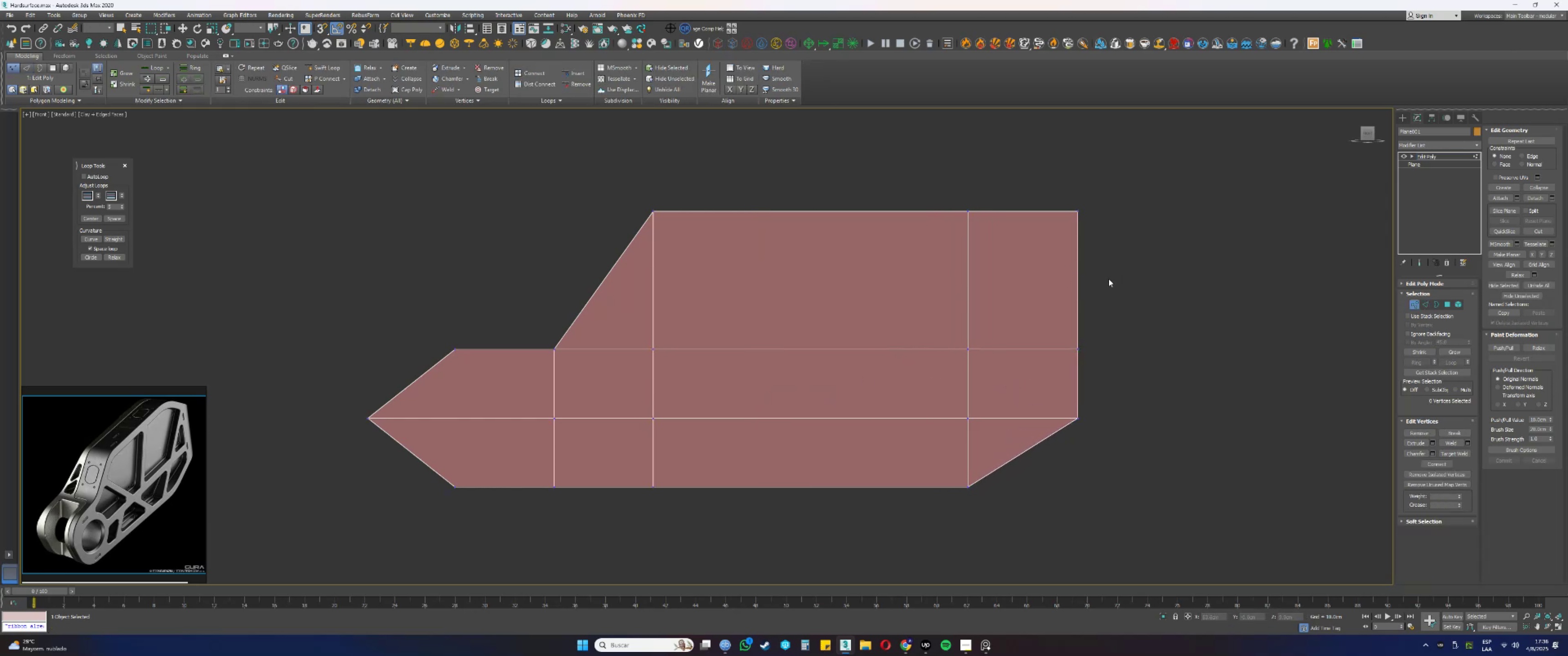 
wait(9.6)
 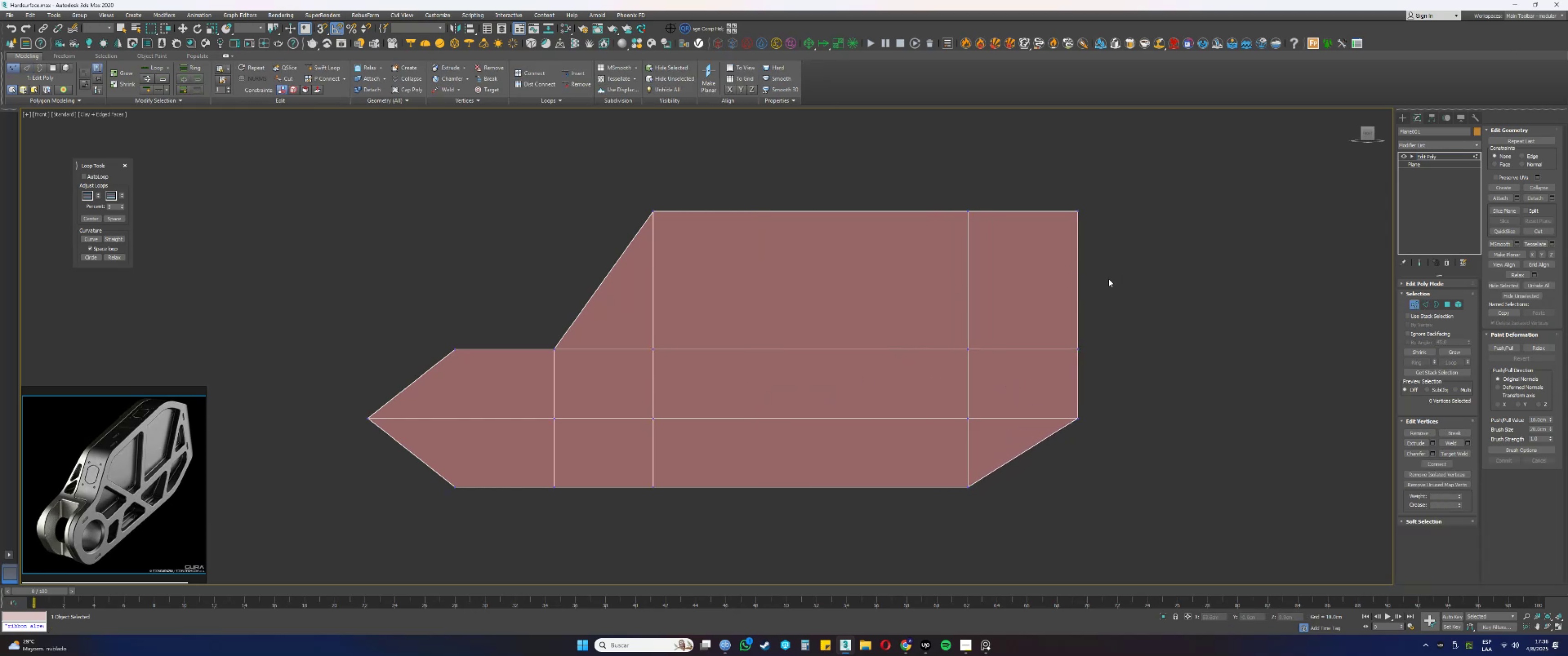 
key(Alt+AltLeft)
 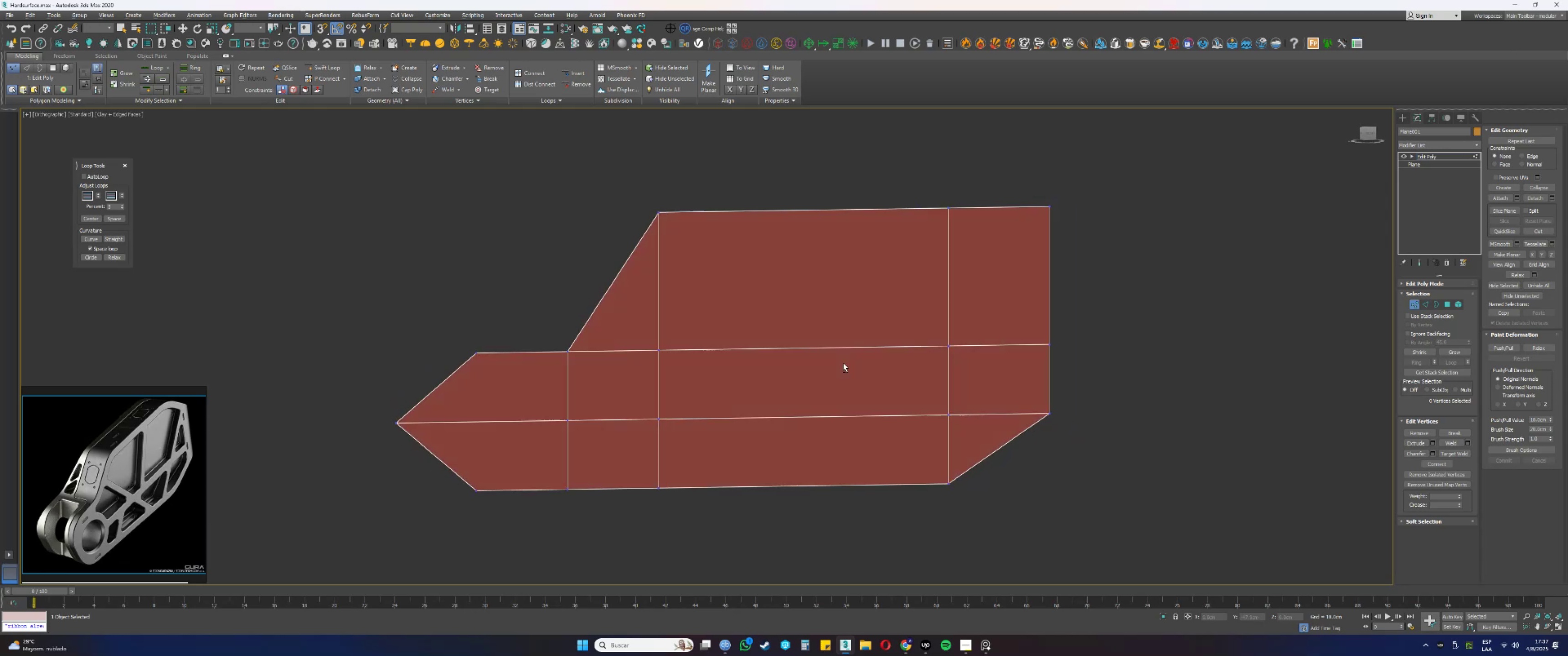 
key(3)
 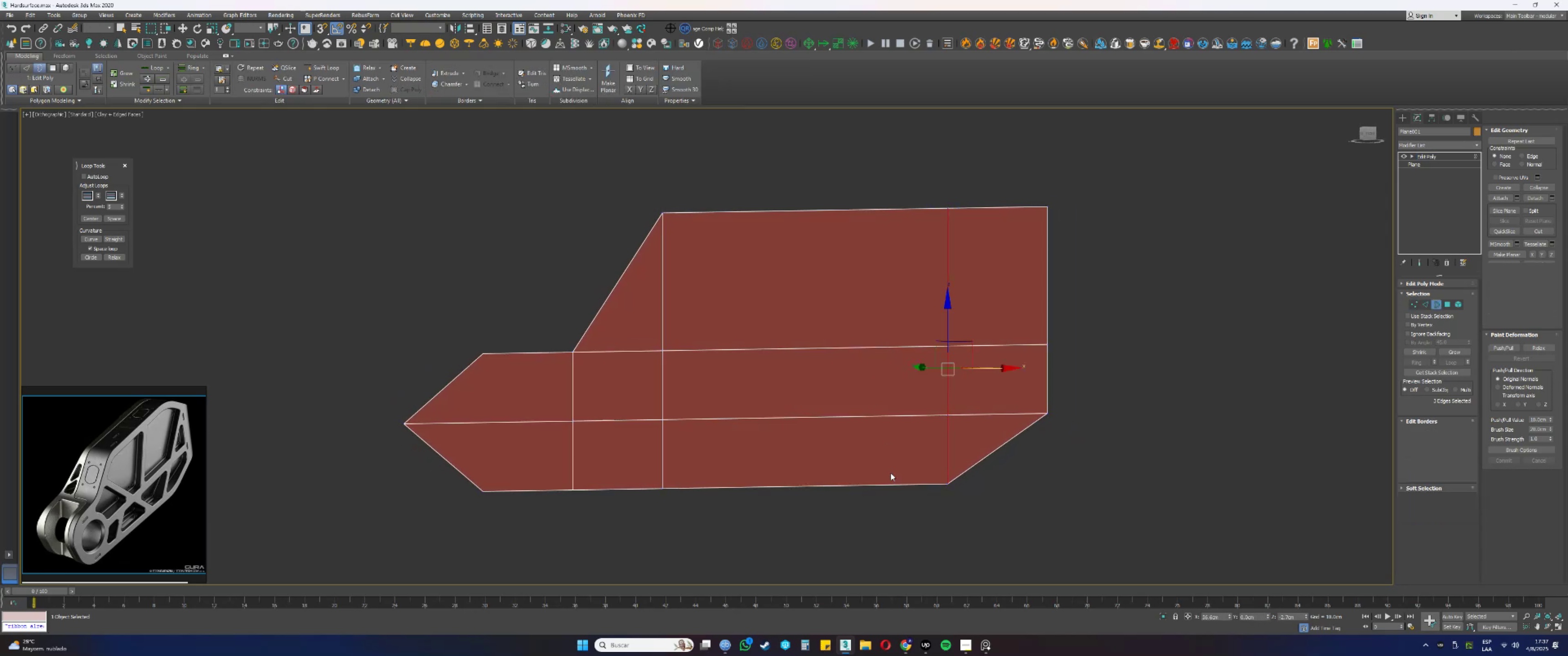 
left_click_drag(start_coordinate=[895, 533], to_coordinate=[856, 478])
 